 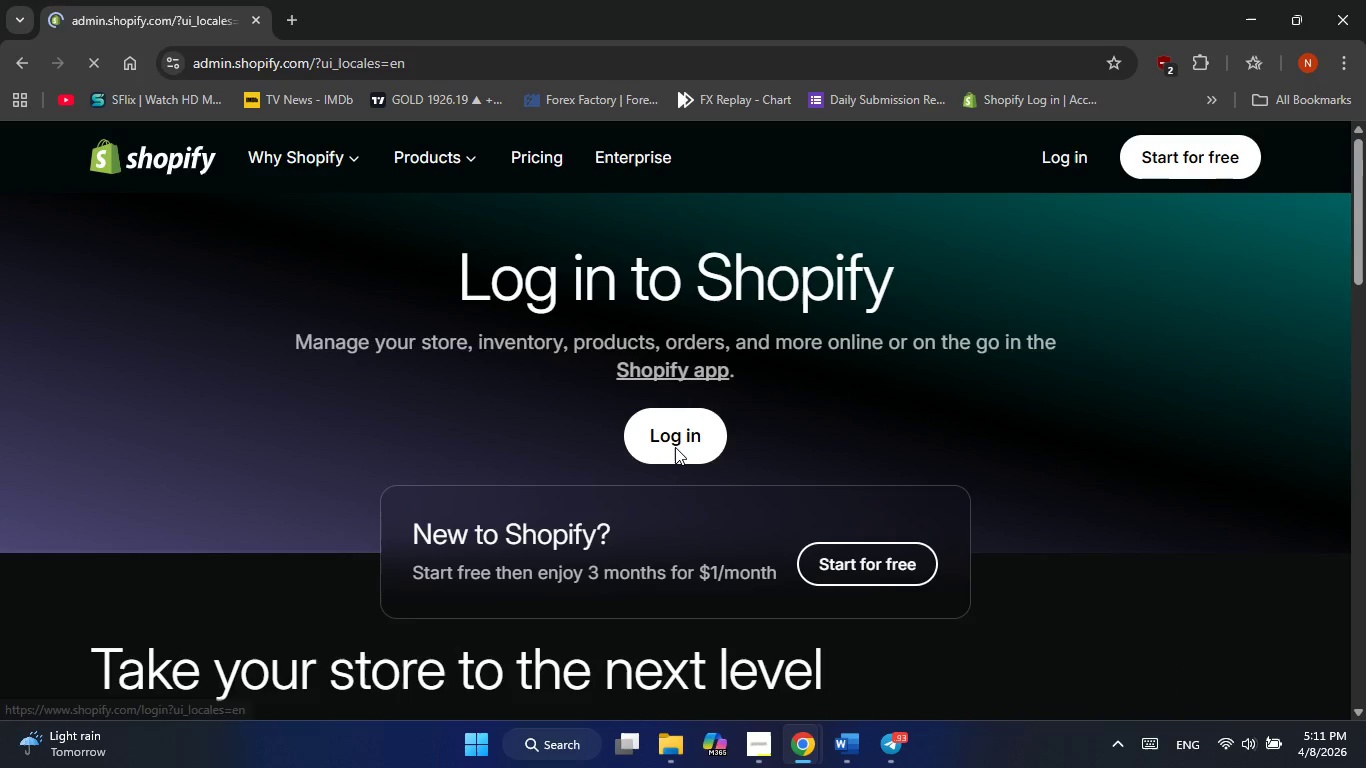 
mouse_move([1284, 153])
 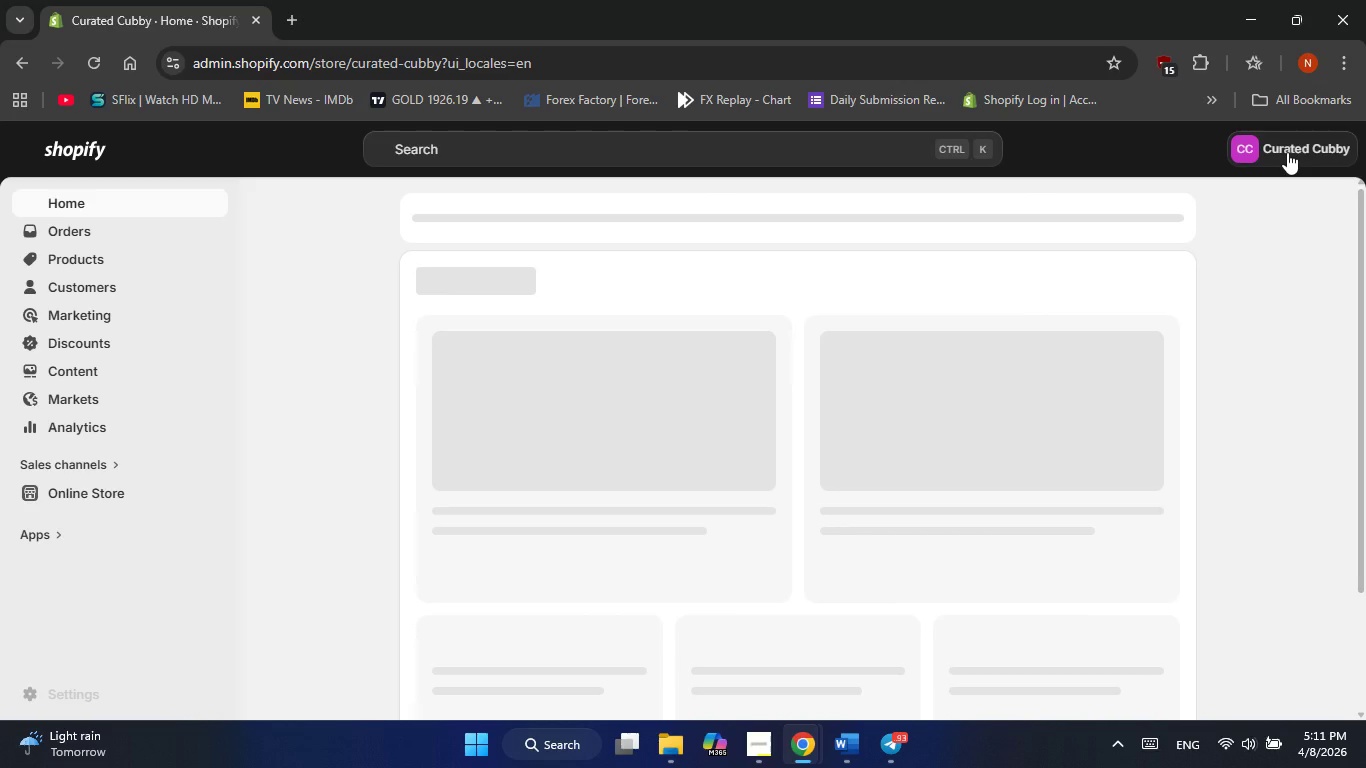 
right_click([1287, 152])
 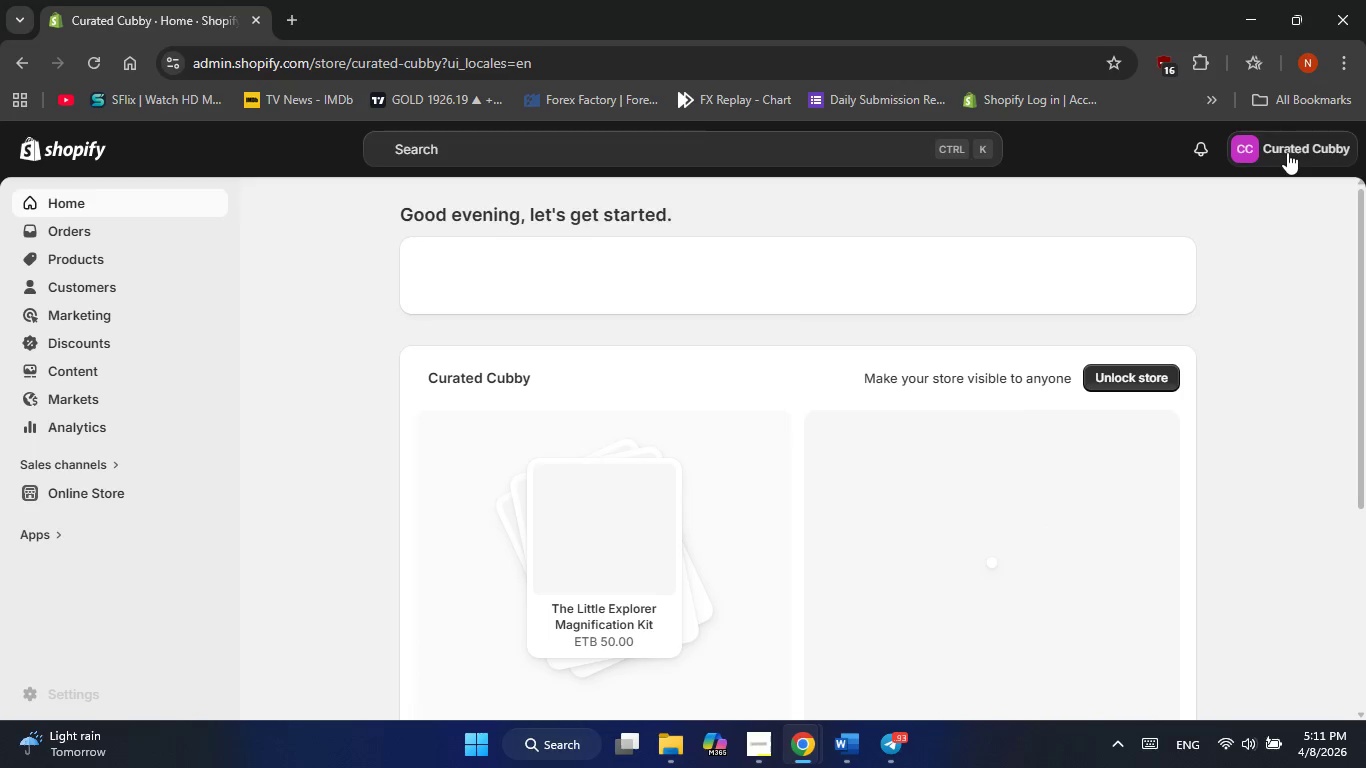 
left_click([1287, 152])
 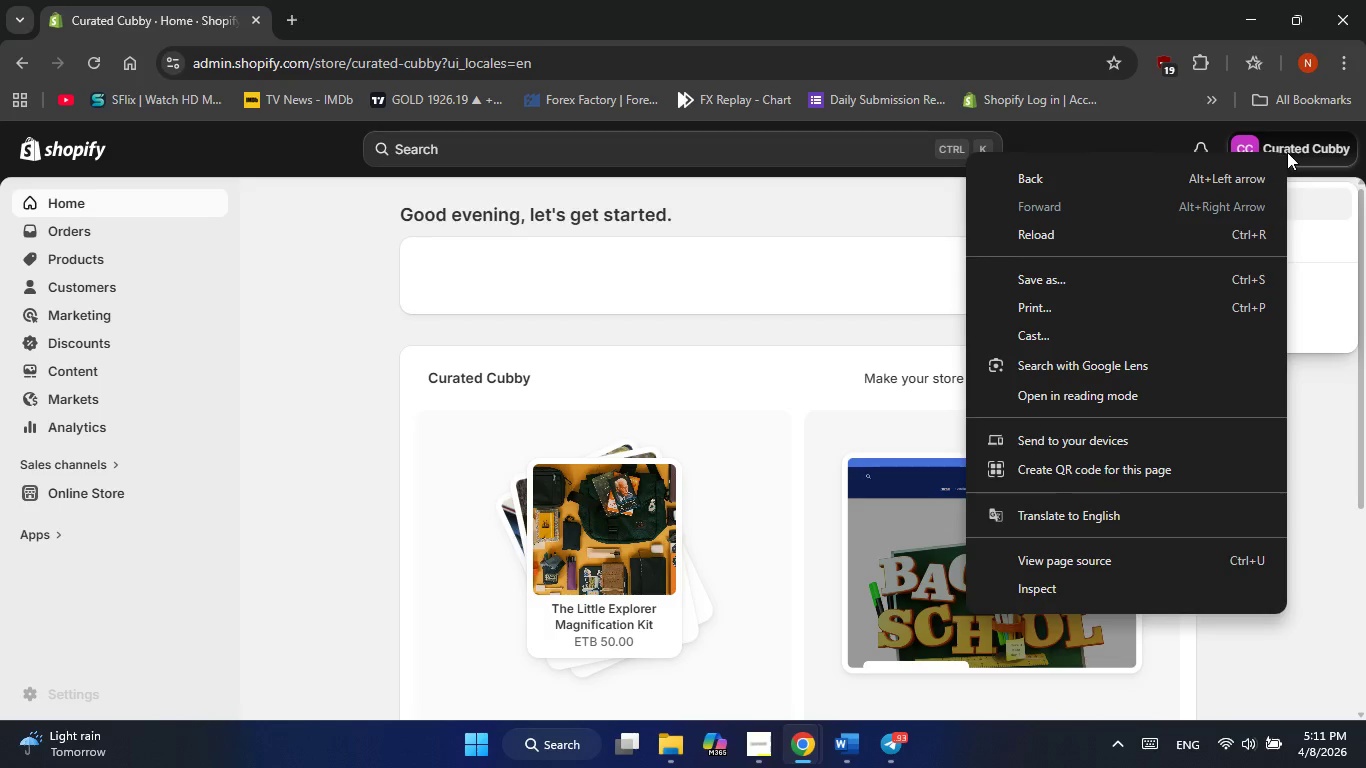 
left_click([1317, 190])
 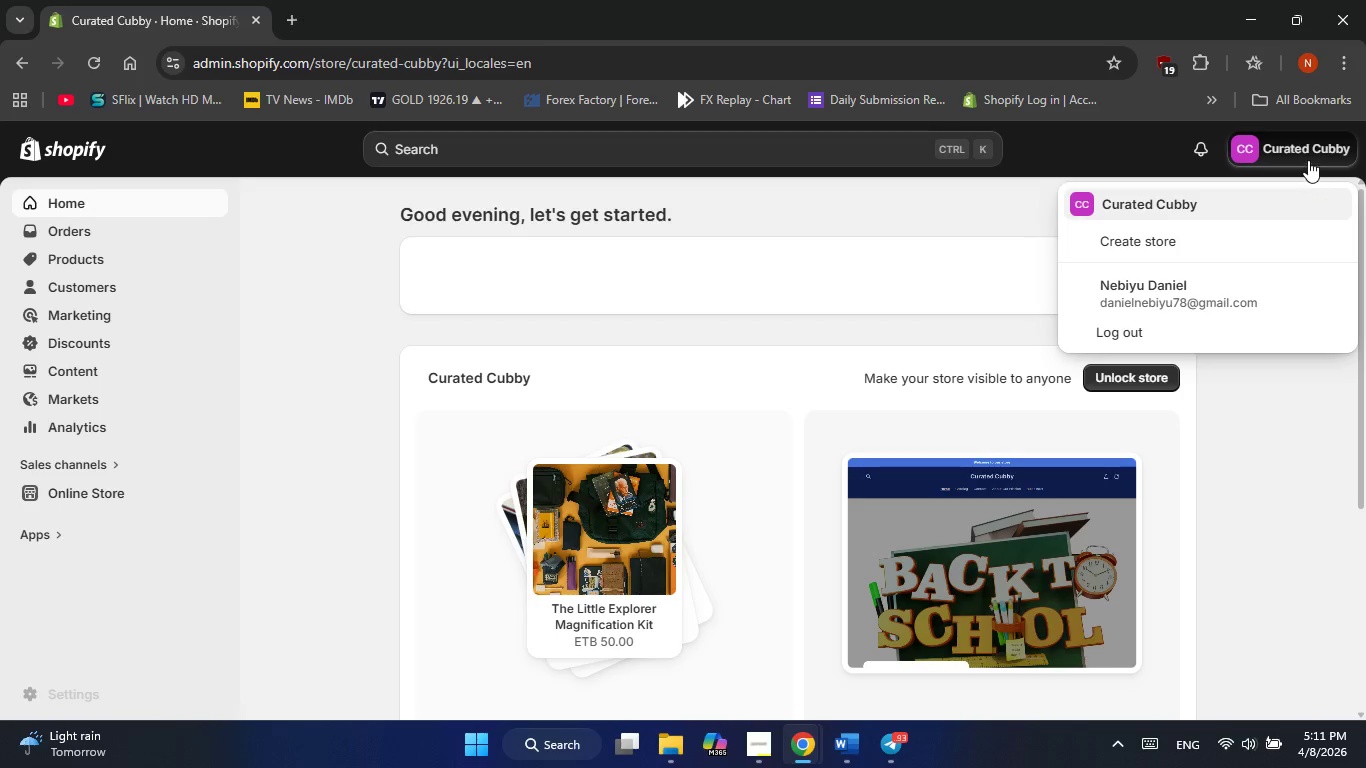 
left_click([1308, 160])
 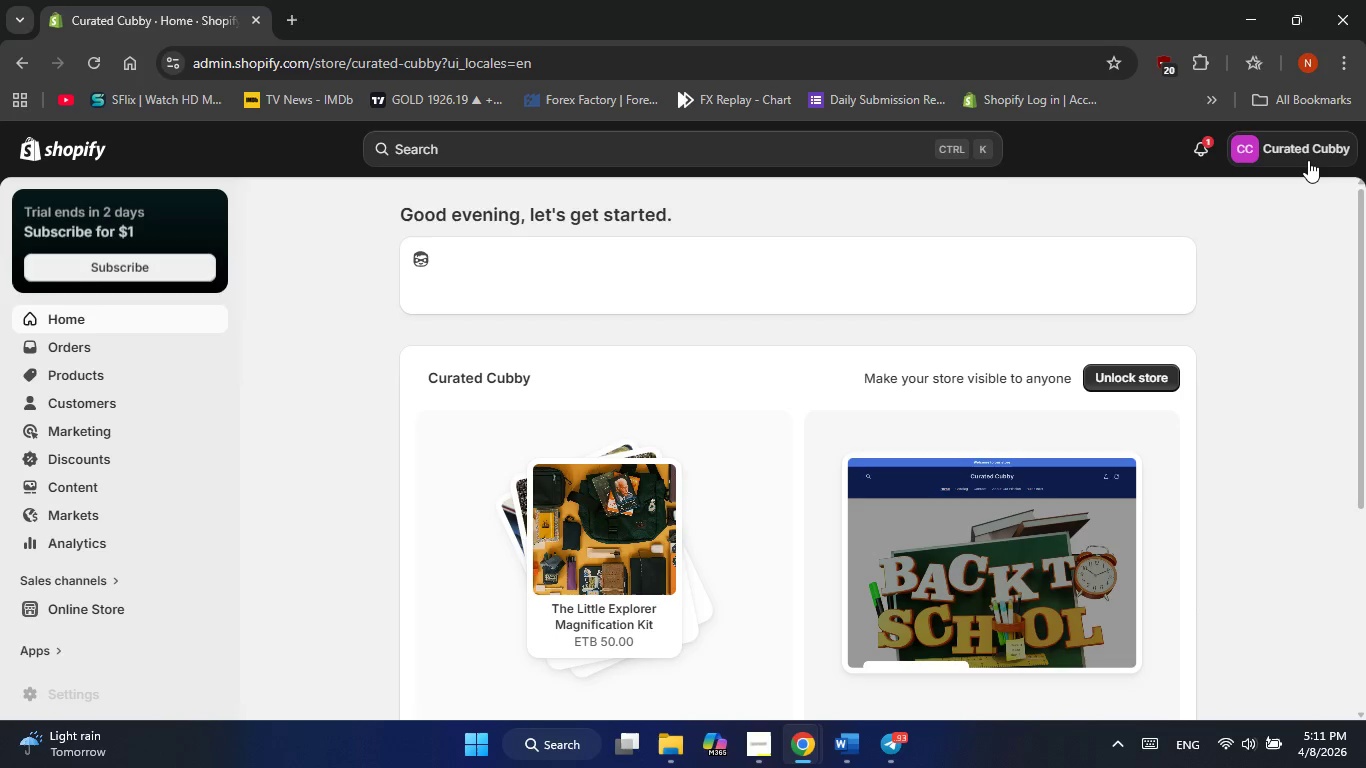 
left_click([1308, 159])
 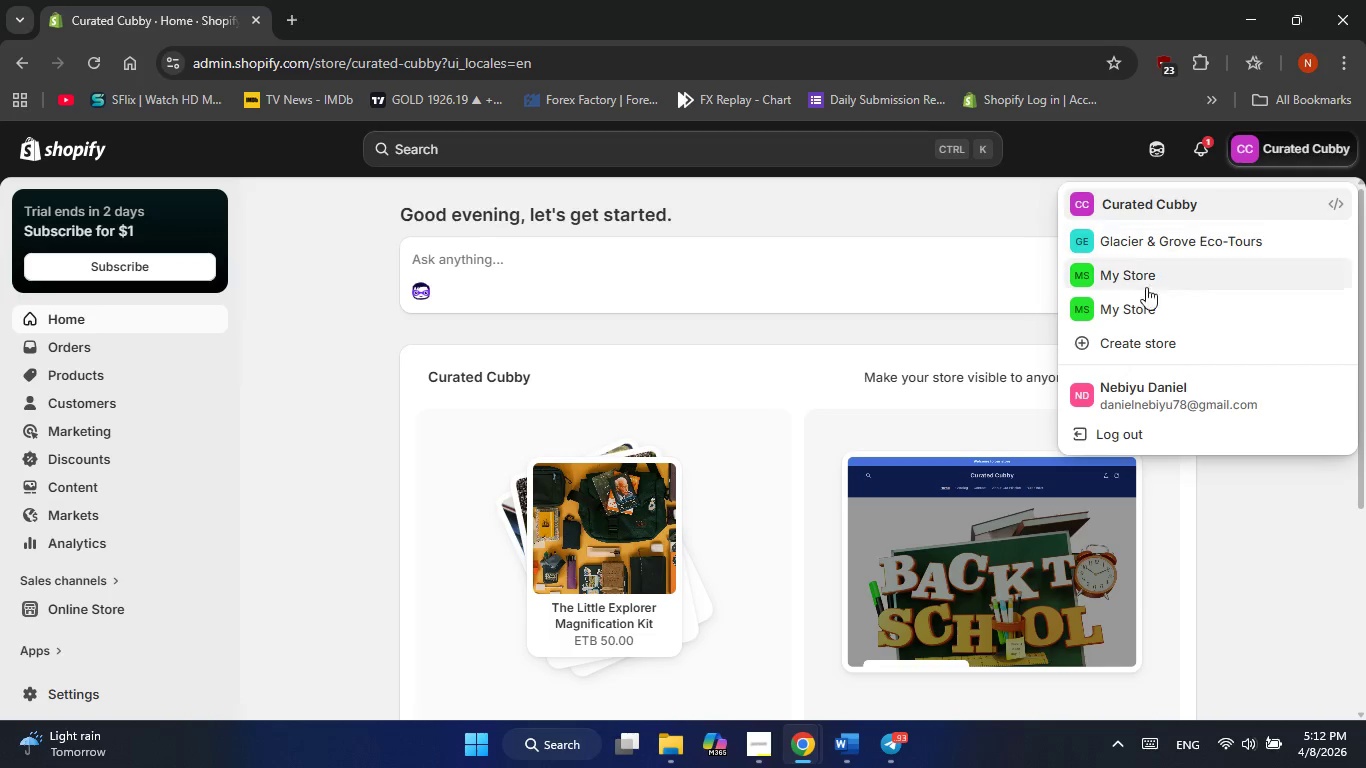 
left_click([1131, 338])
 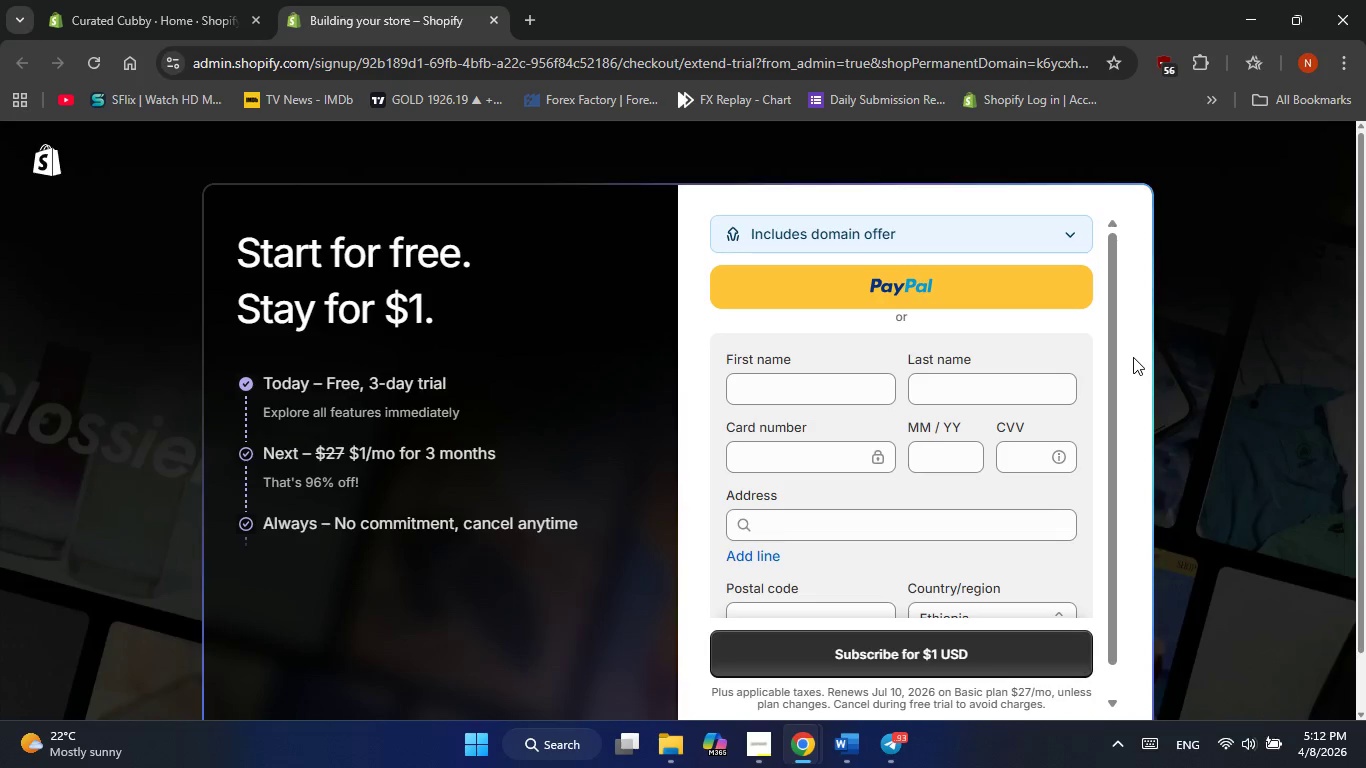 
wait(19.34)
 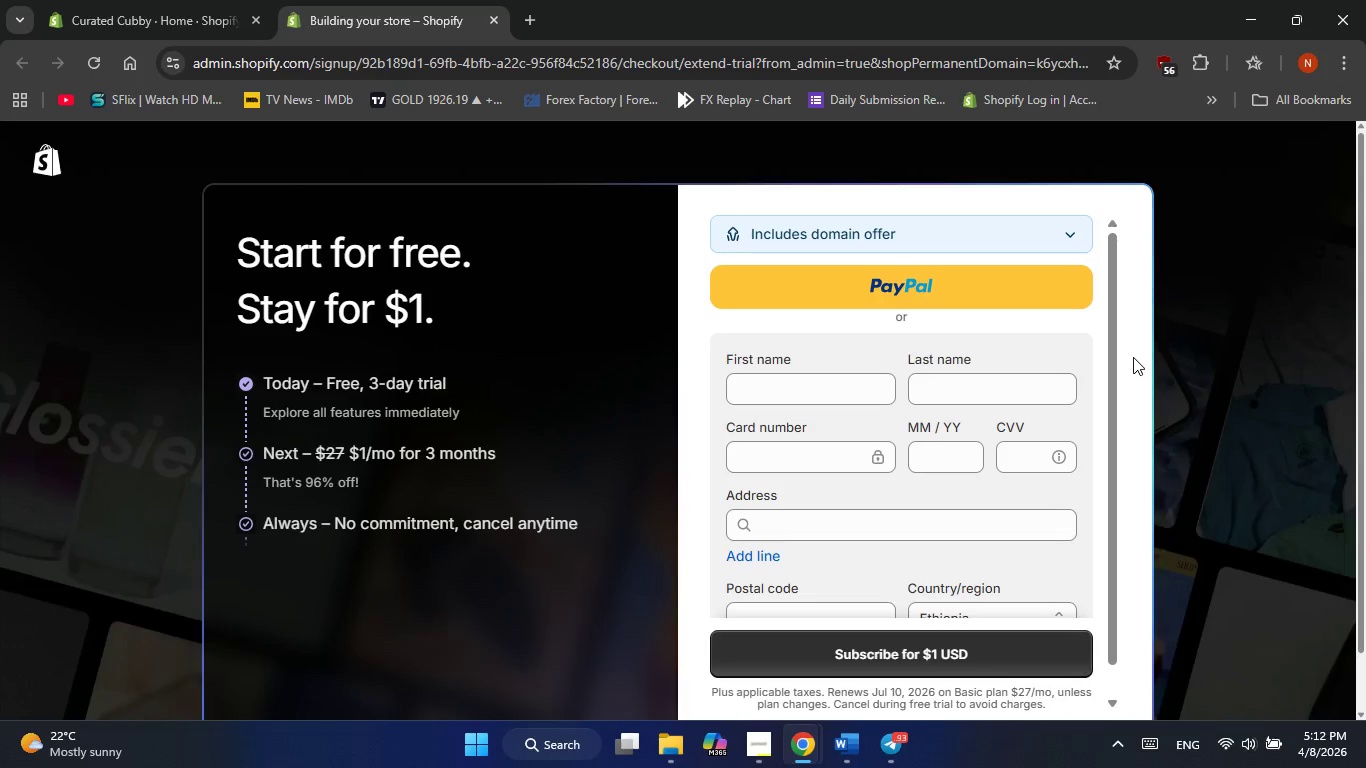 
scroll: coordinate [1186, 333], scroll_direction: down, amount: 3.0
 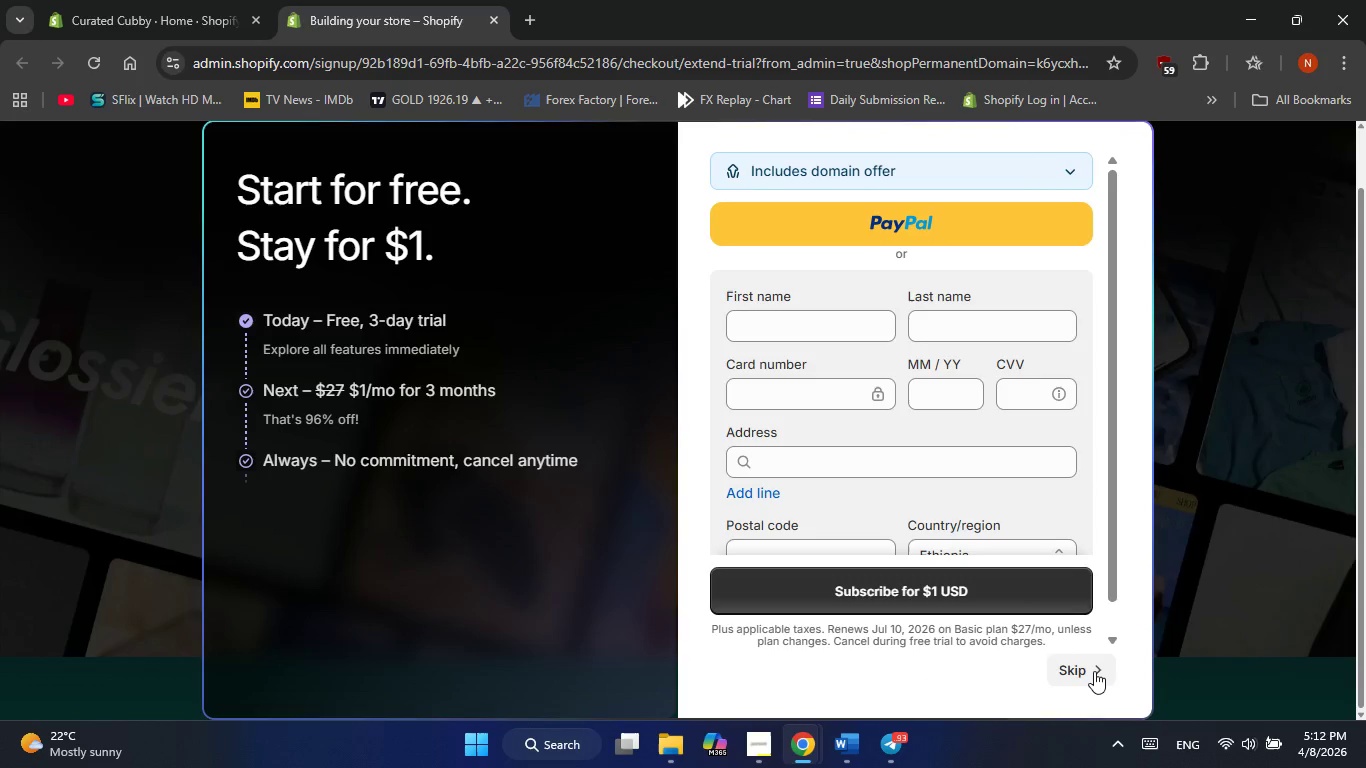 
left_click([1094, 671])
 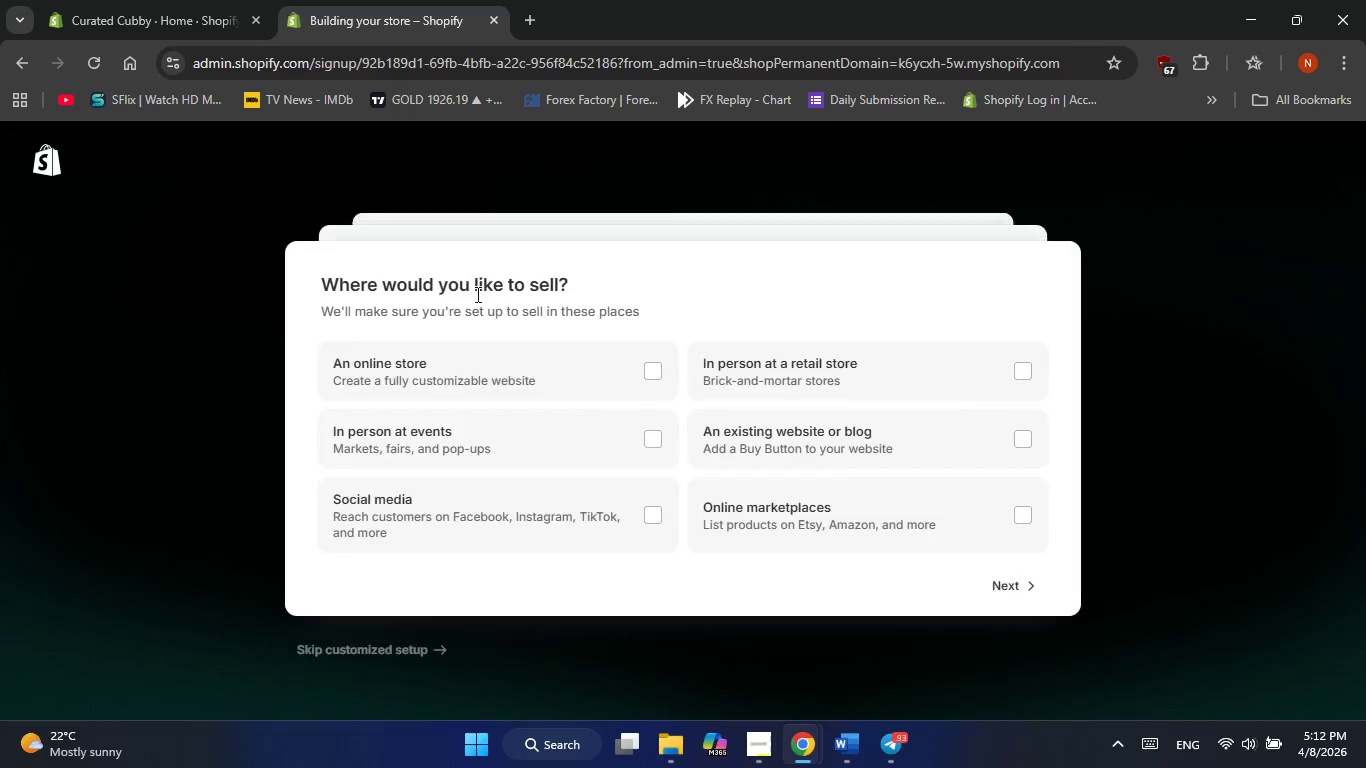 
left_click([430, 378])
 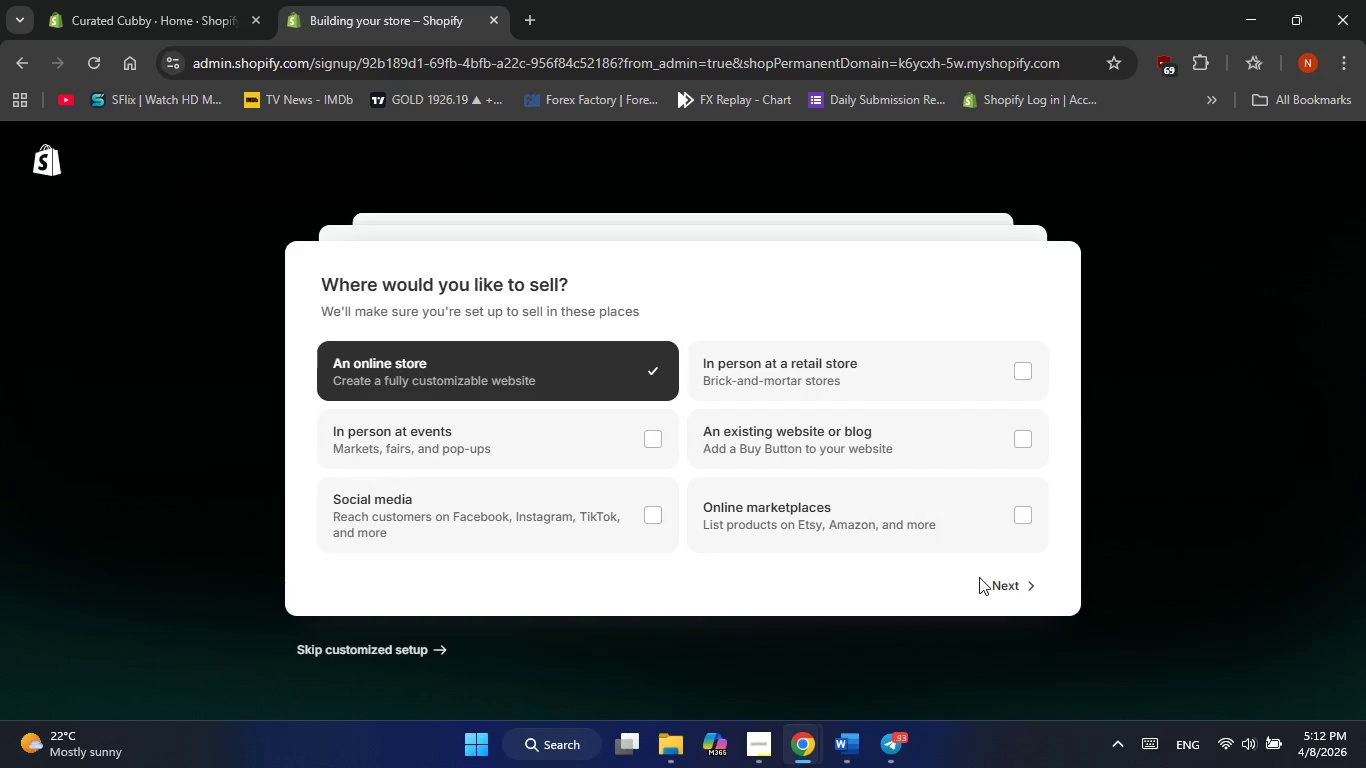 
left_click([1015, 580])
 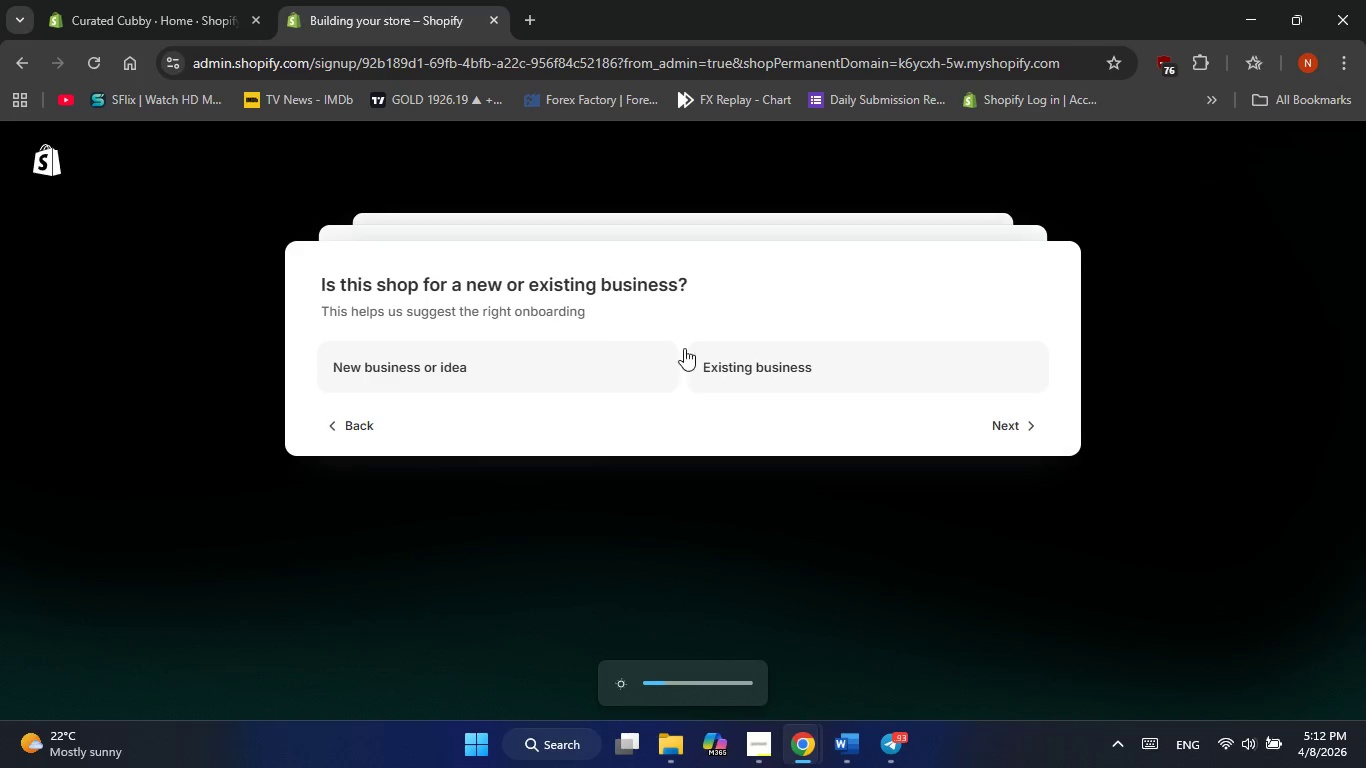 
left_click([572, 374])
 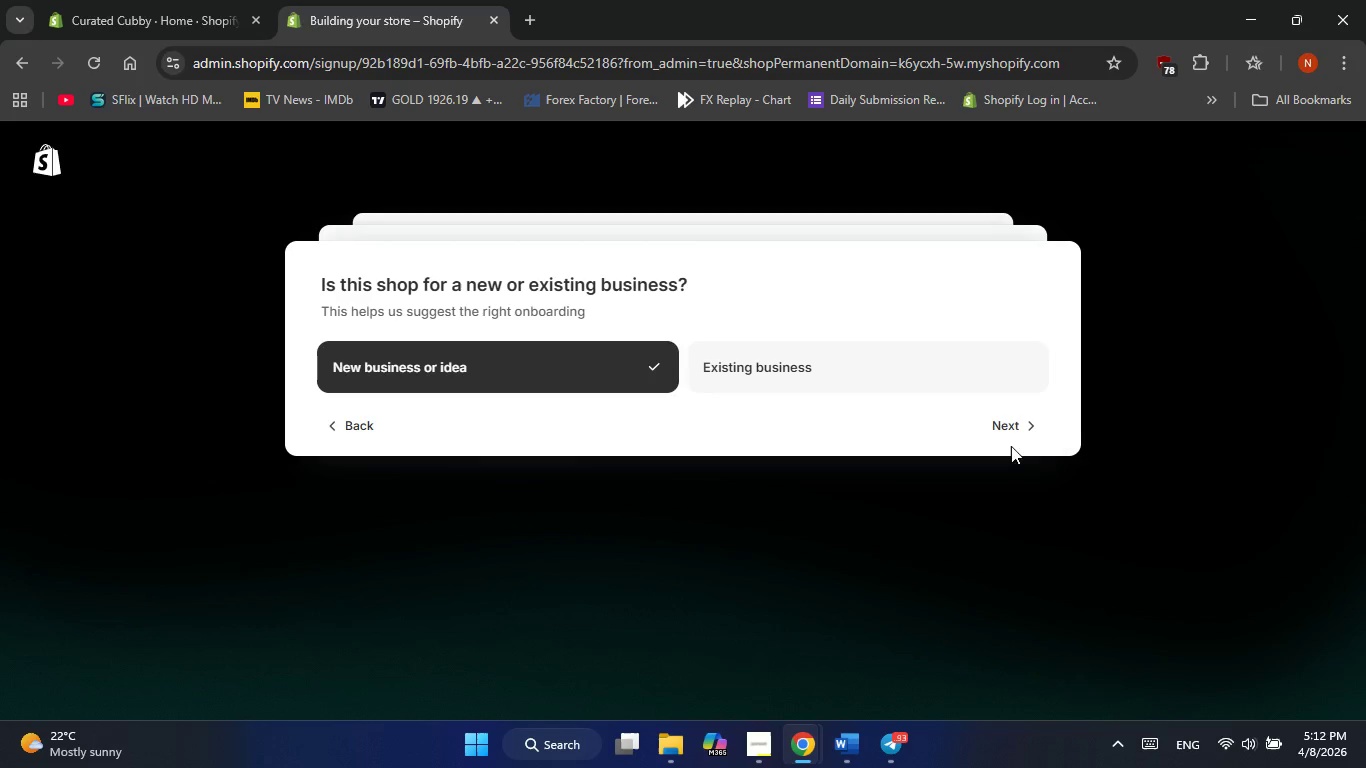 
left_click([1011, 435])
 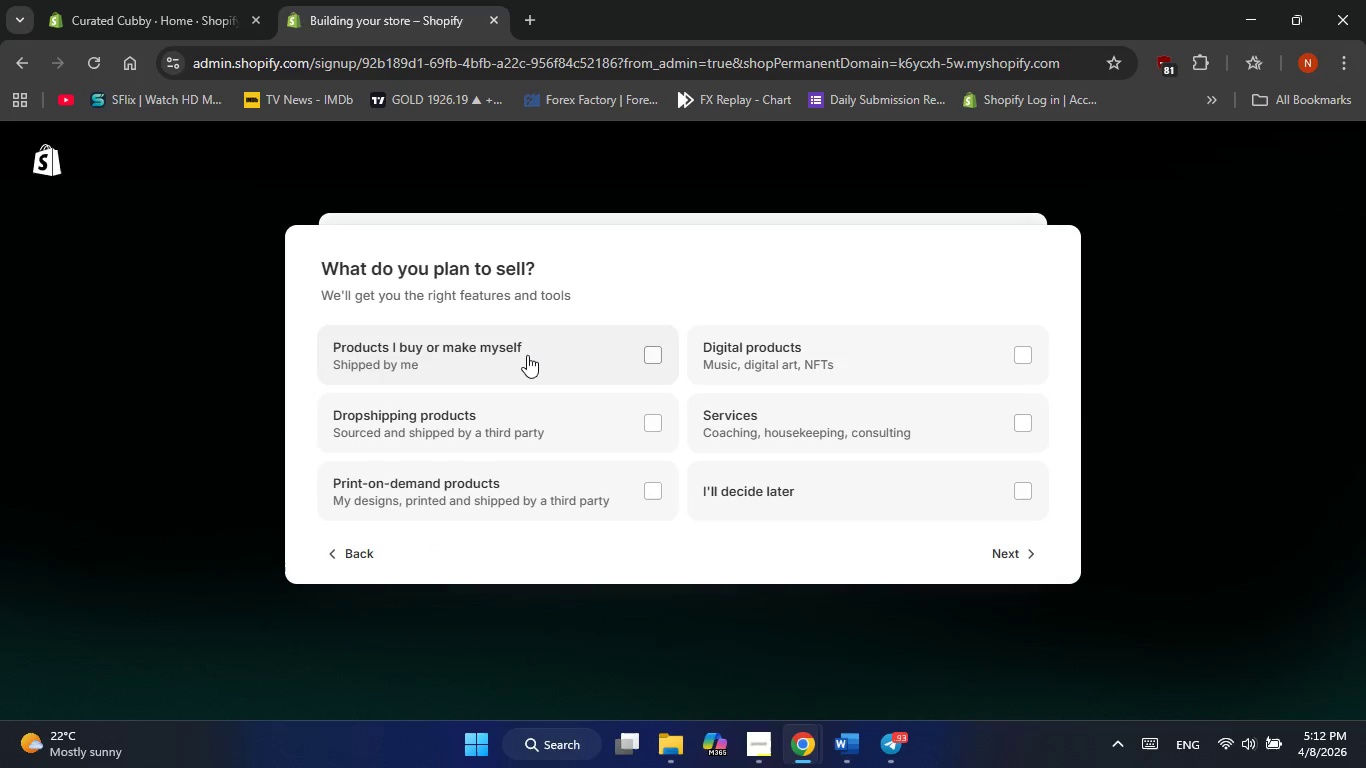 
double_click([527, 355])
 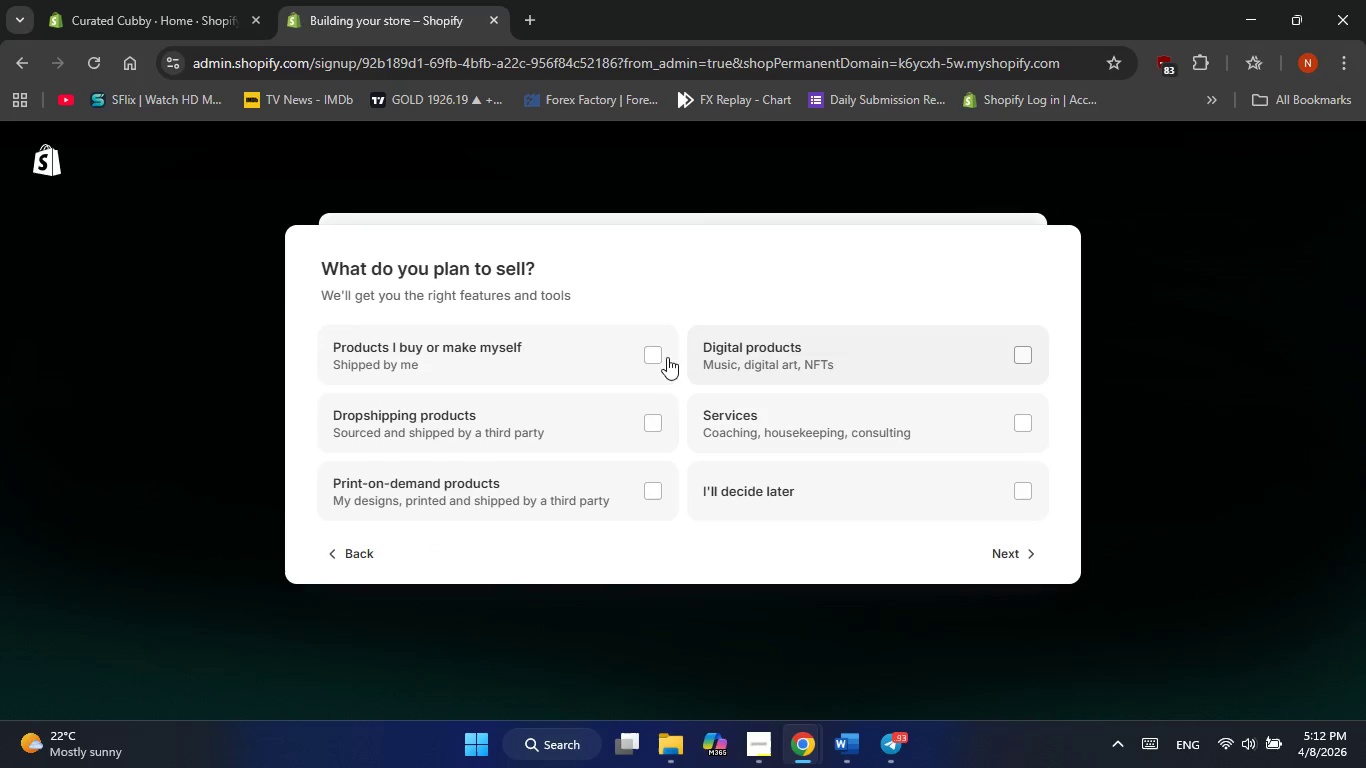 
left_click([638, 352])
 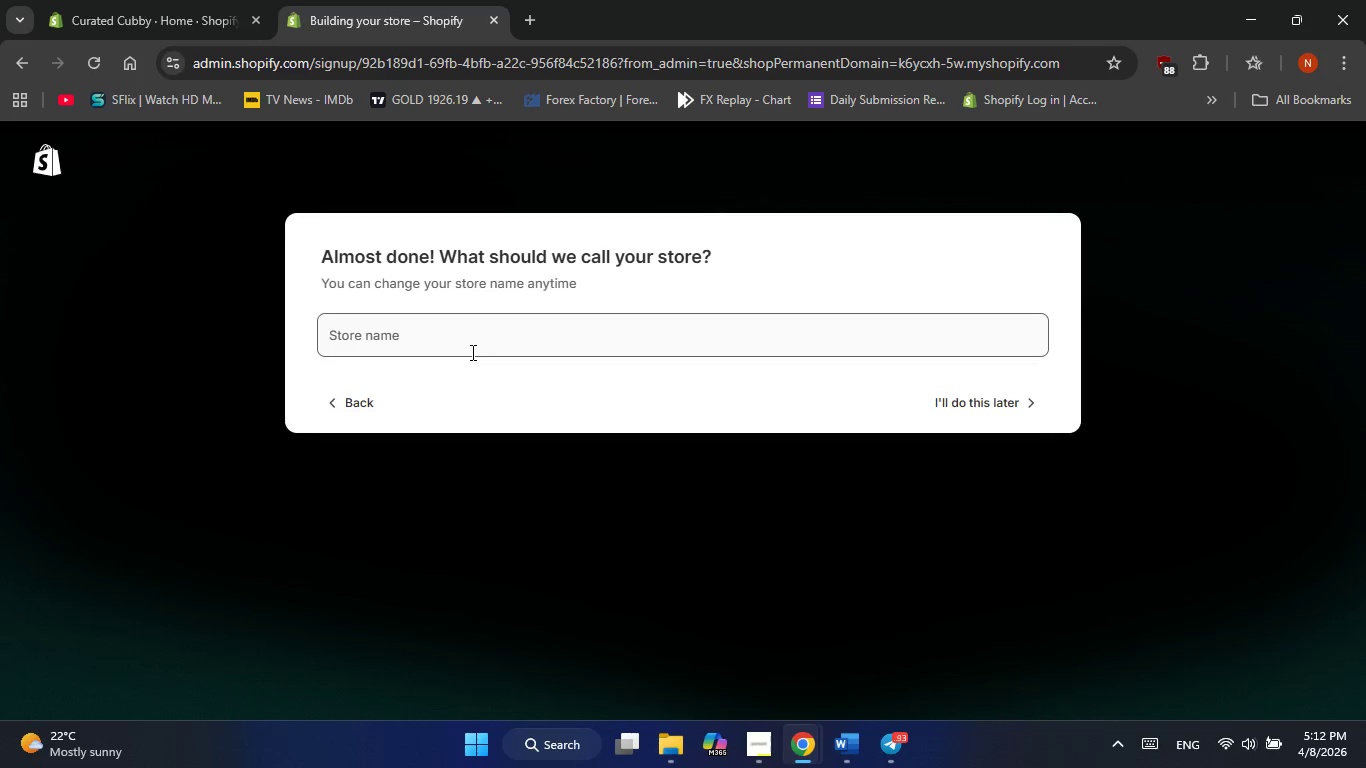 
left_click([472, 347])
 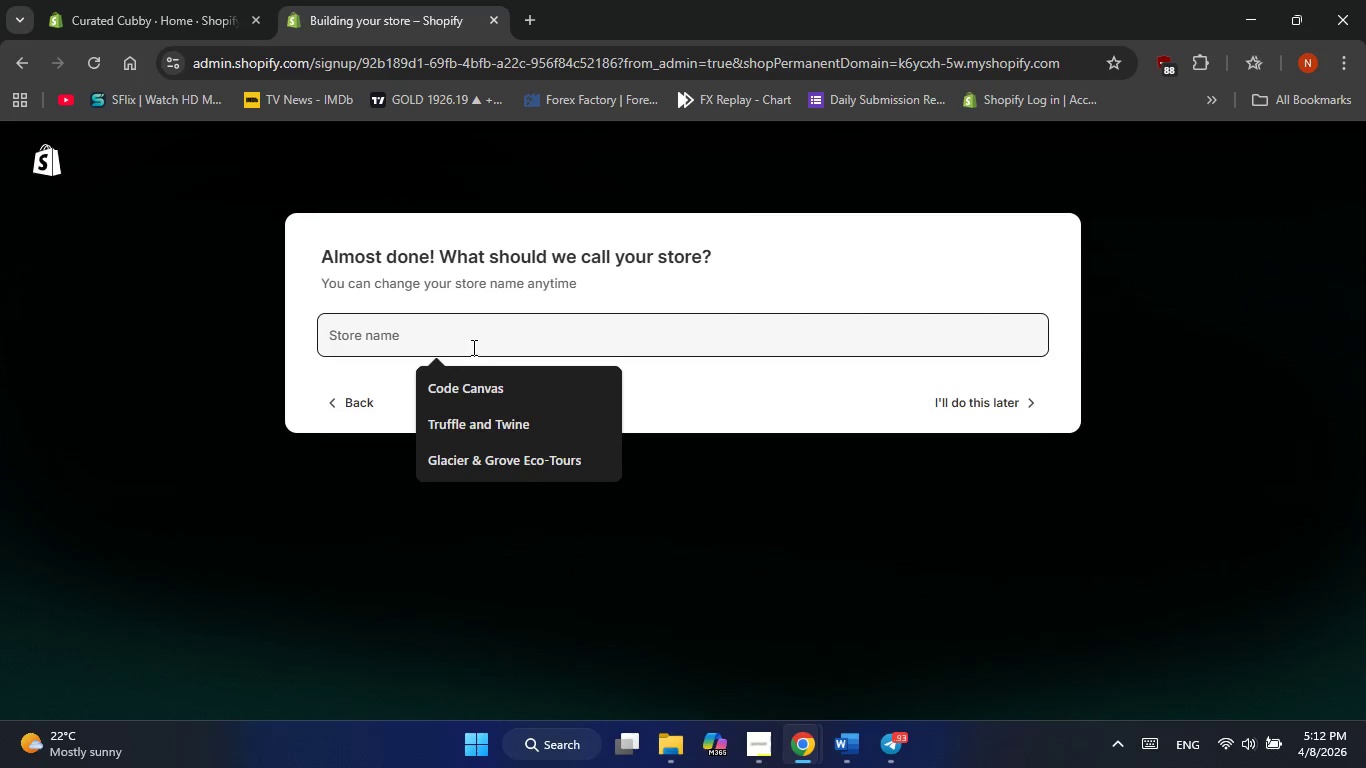 
type(Apex O)
 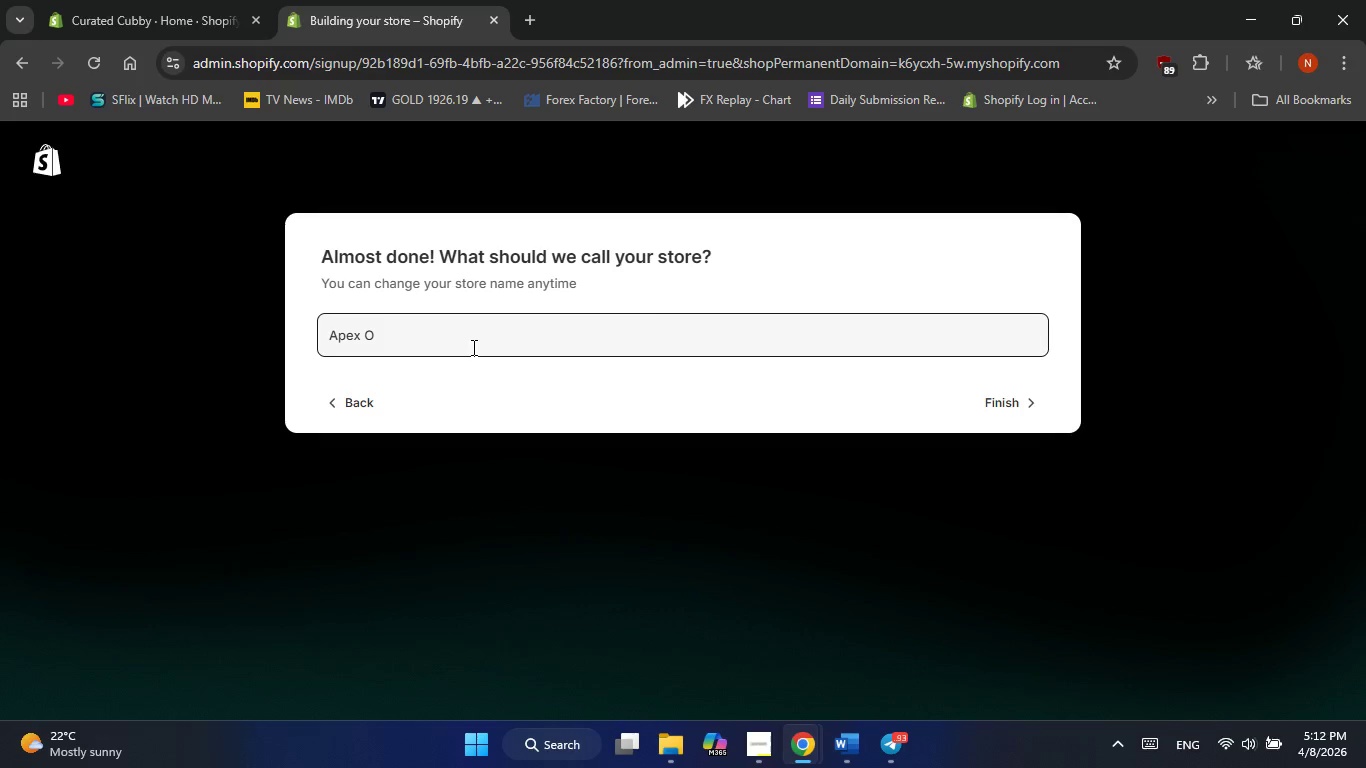 
type(bsidian)
 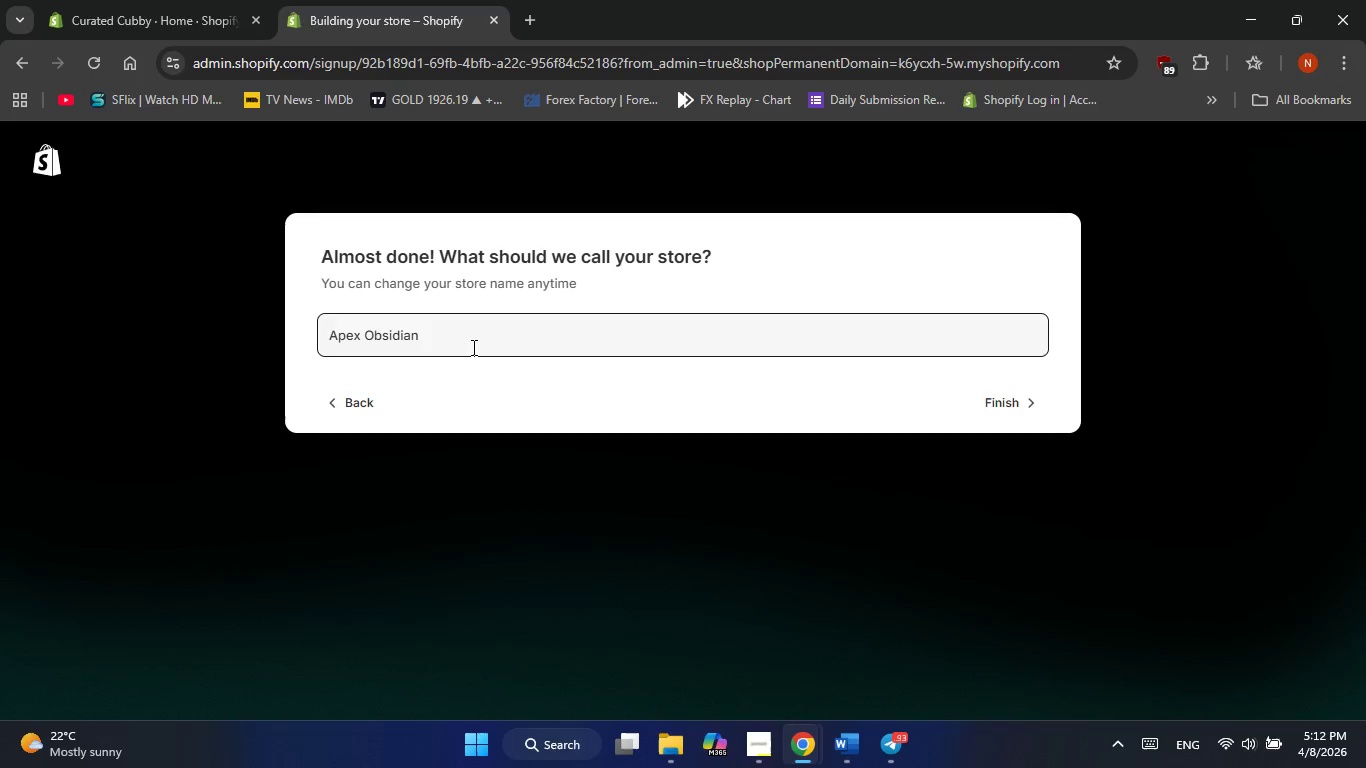 
wait(7.84)
 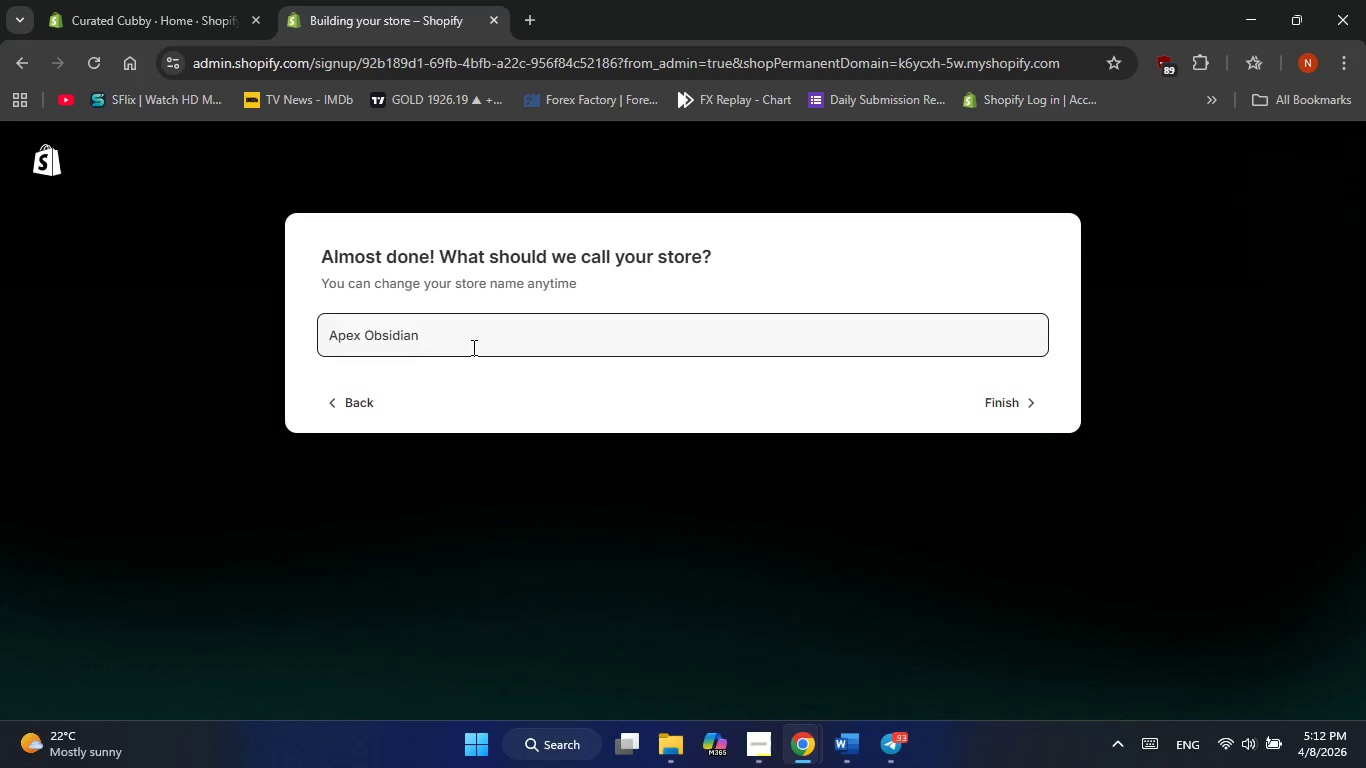 
left_click([1003, 403])
 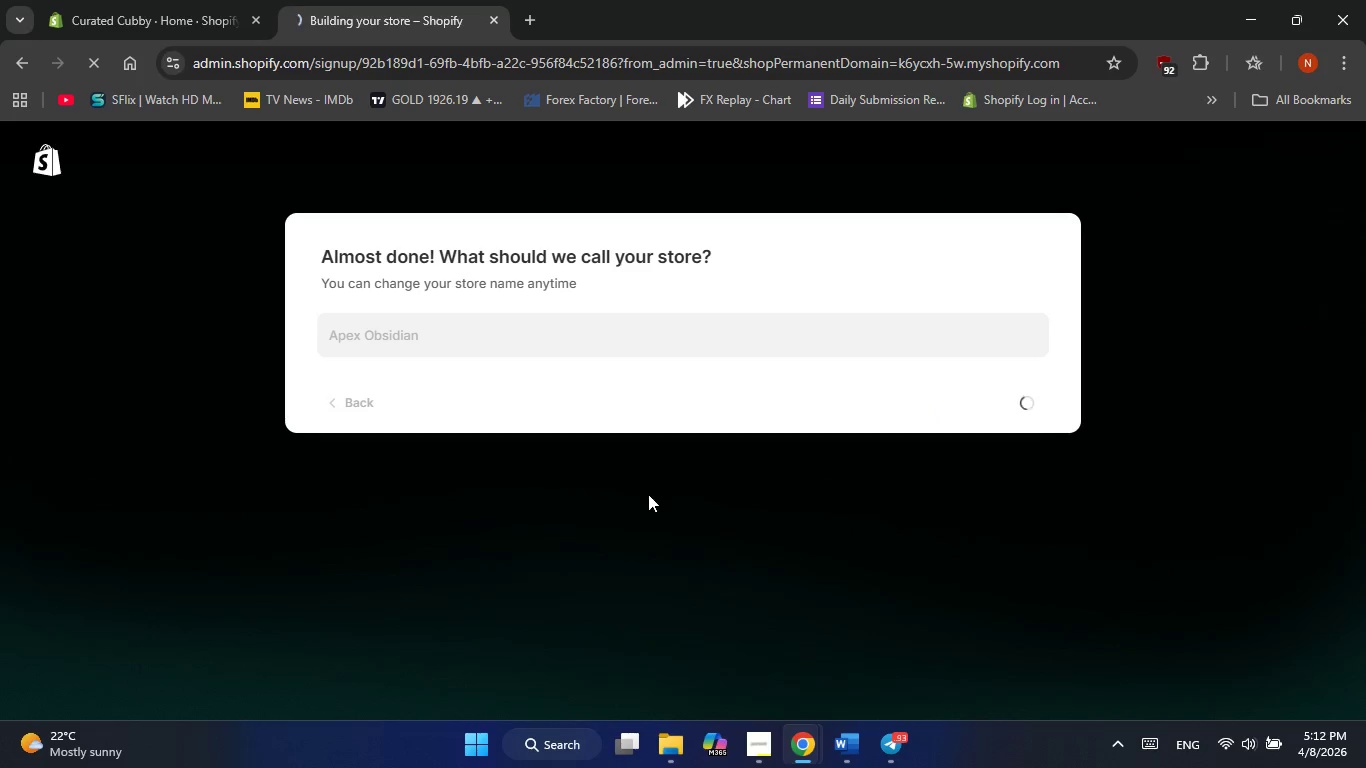 
wait(5.74)
 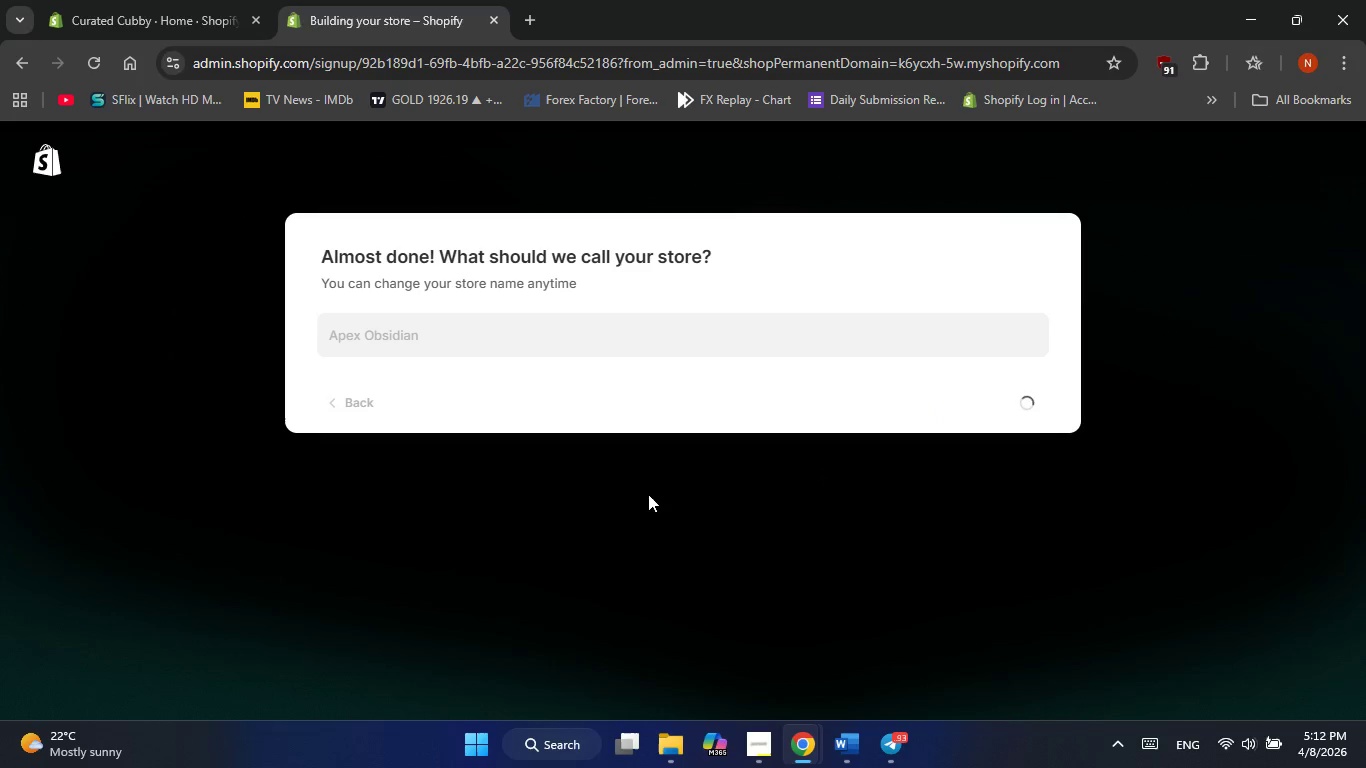 
mouse_move([122, 17])
 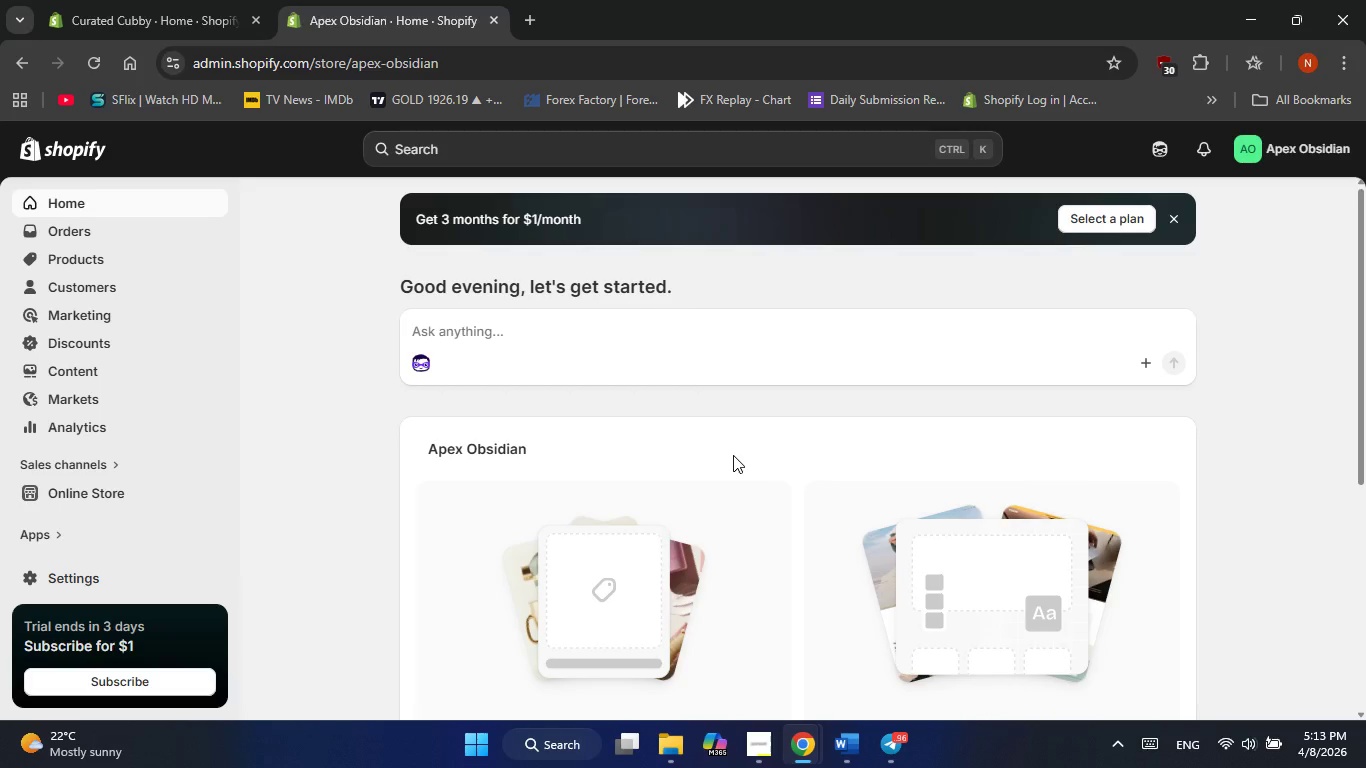 
wait(21.08)
 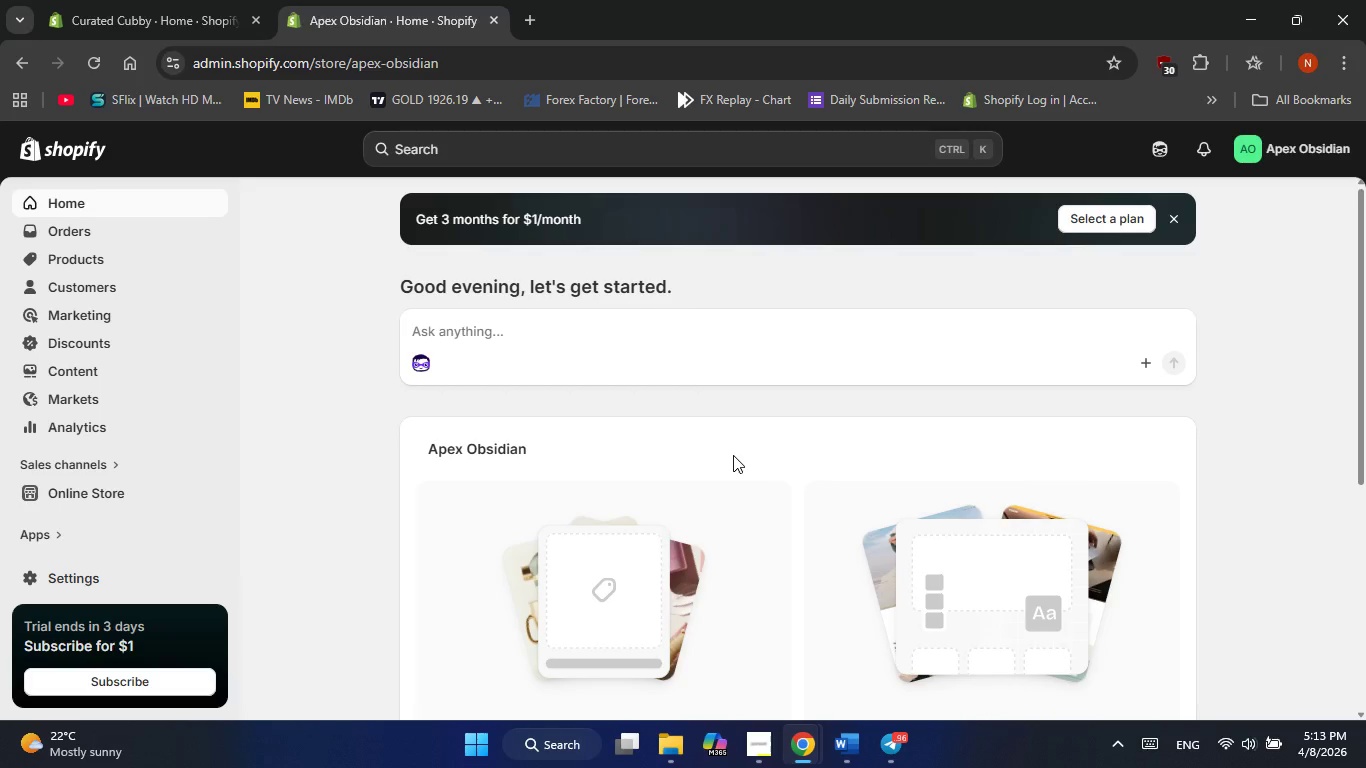 
left_click([93, 260])
 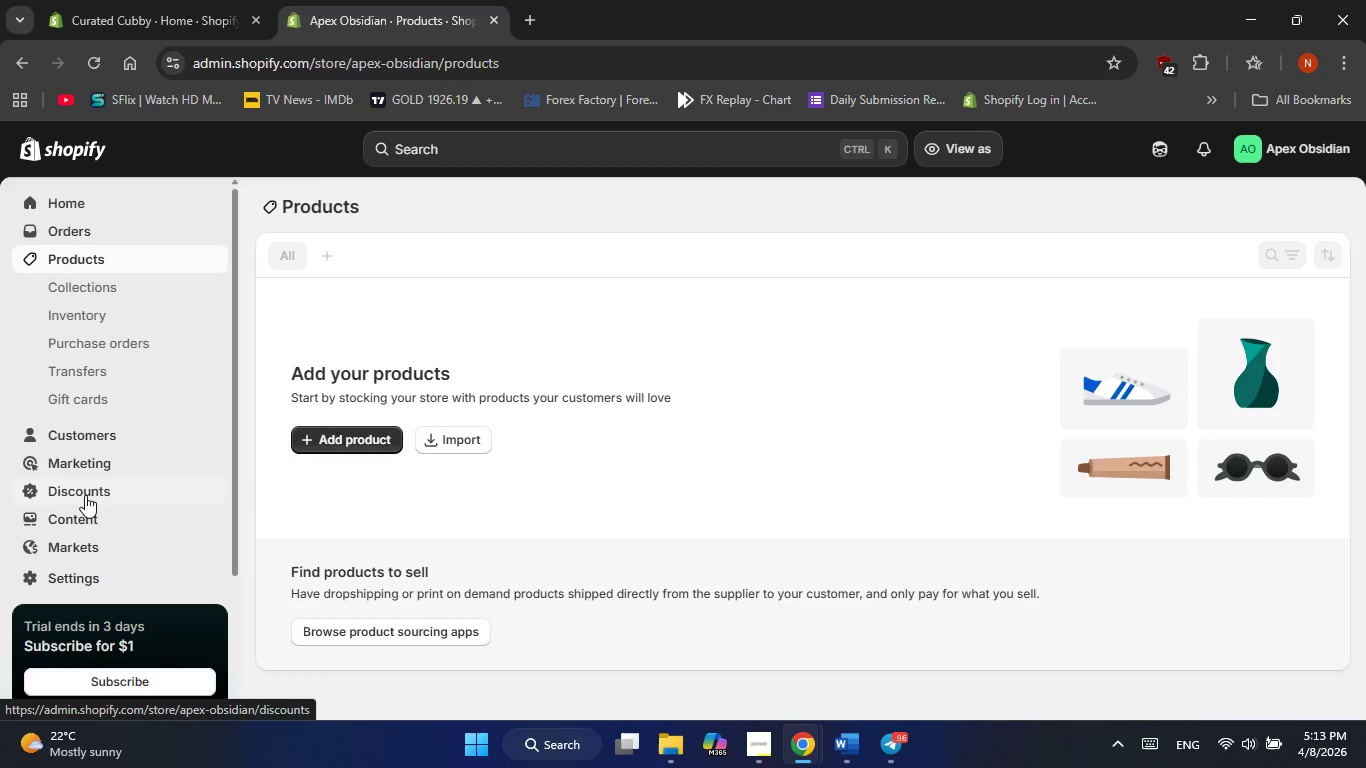 
wait(6.44)
 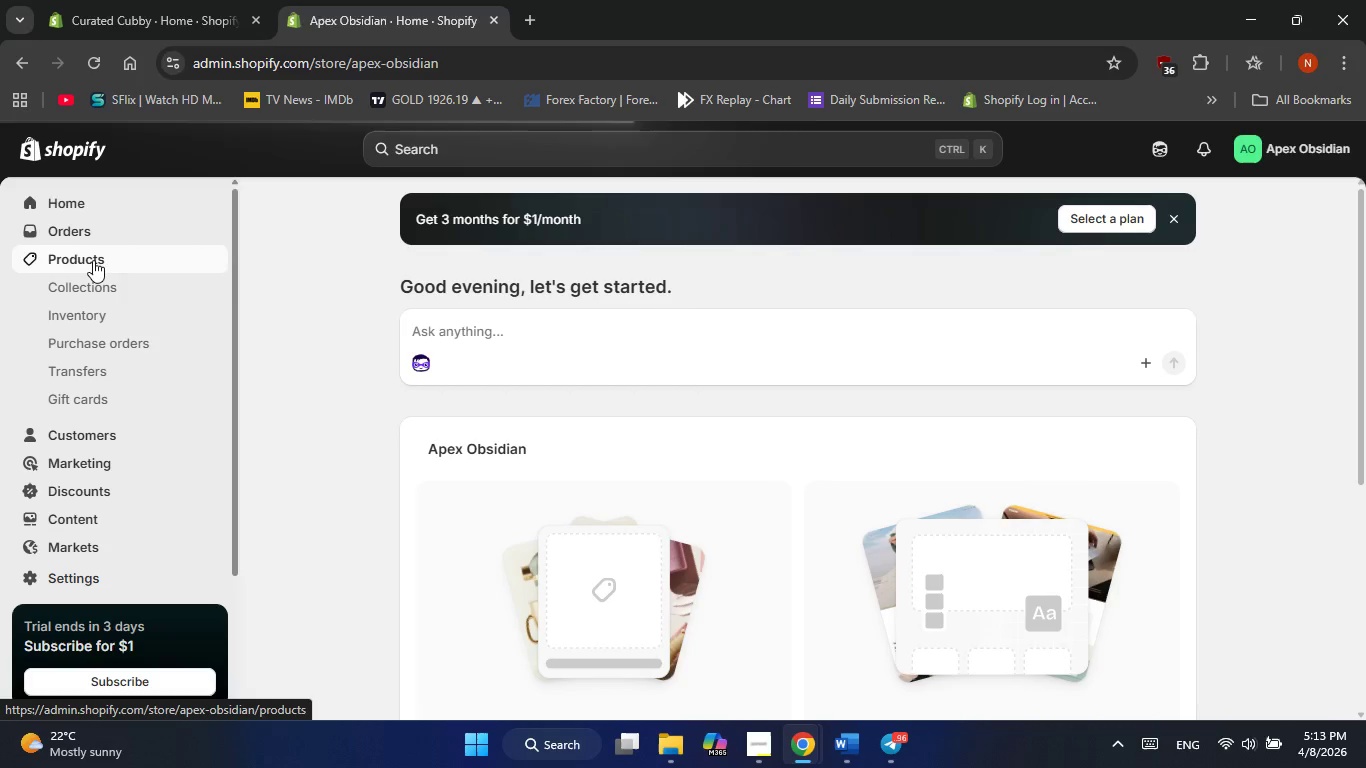 
scroll: coordinate [80, 544], scroll_direction: down, amount: 6.0
 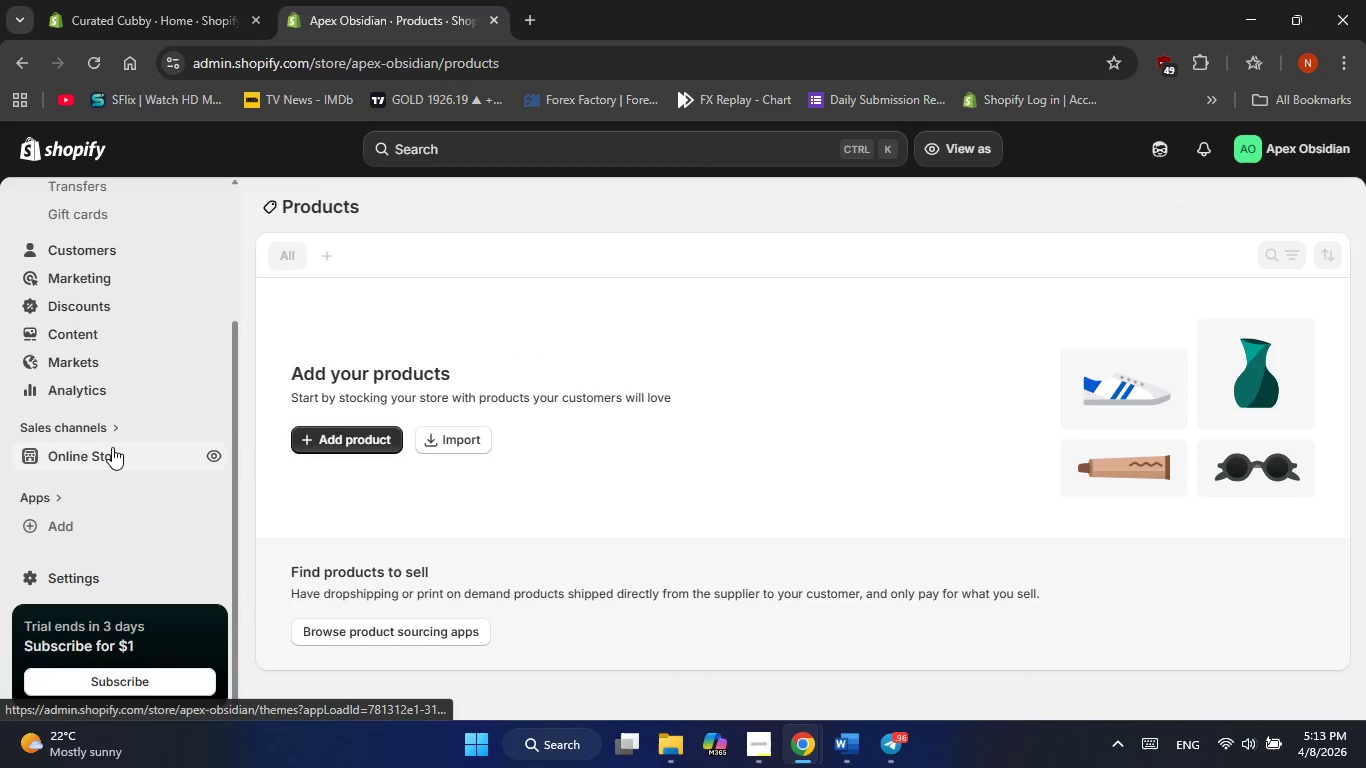 
left_click([112, 445])
 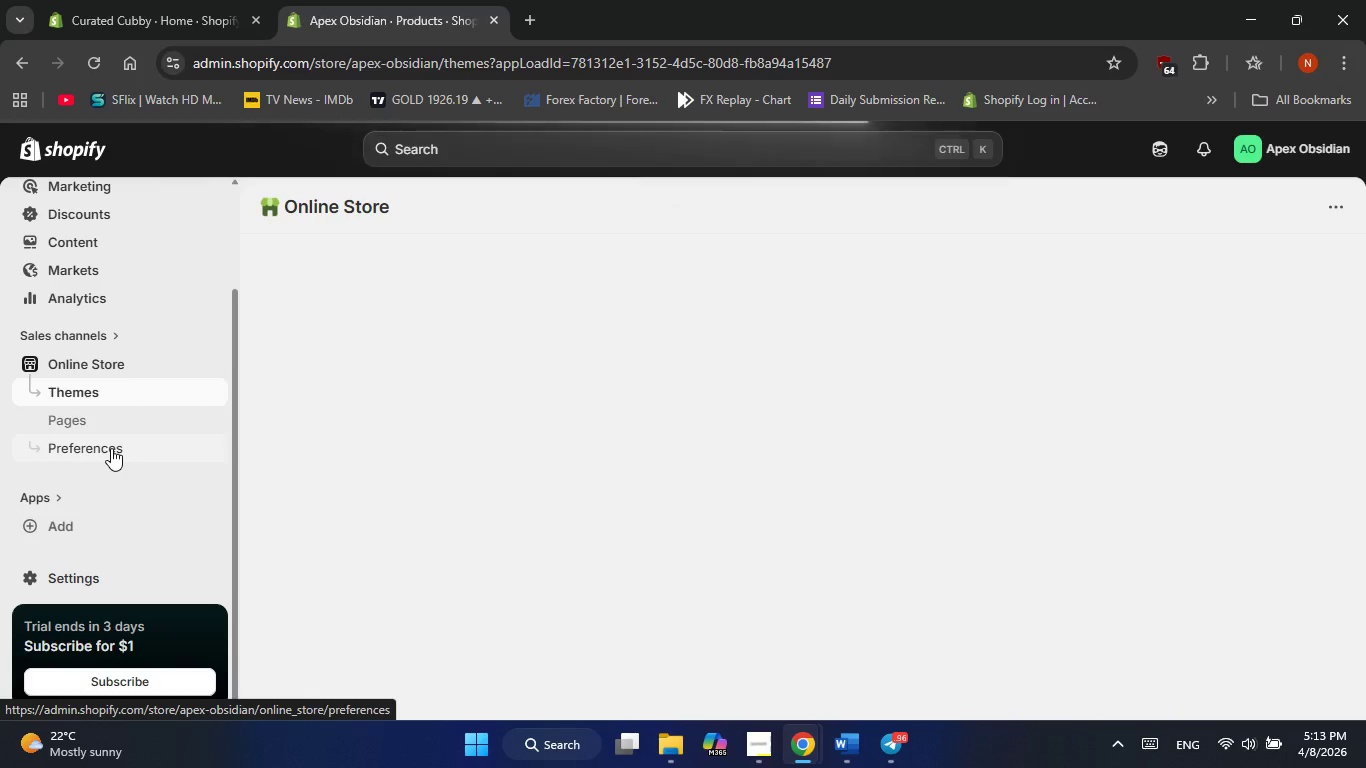 
wait(8.34)
 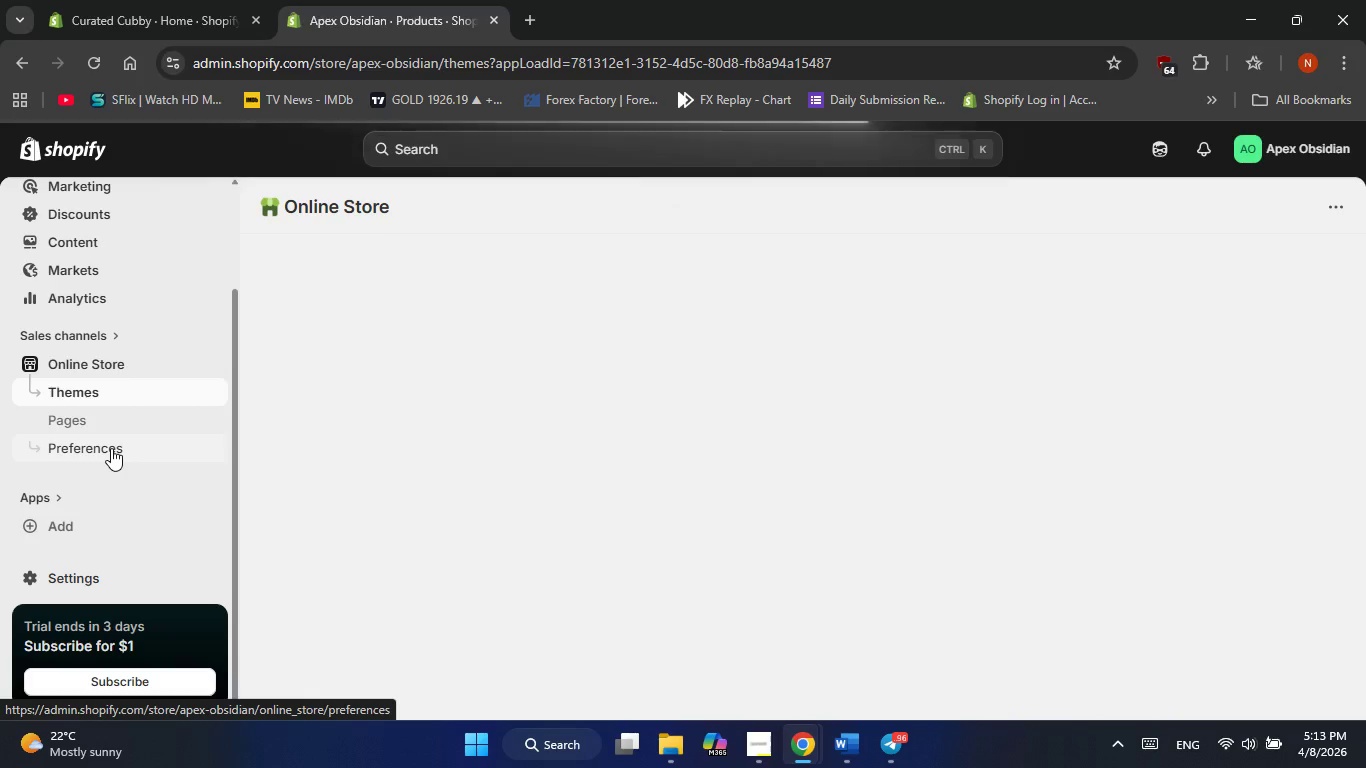 
scroll: coordinate [718, 589], scroll_direction: down, amount: 46.0
 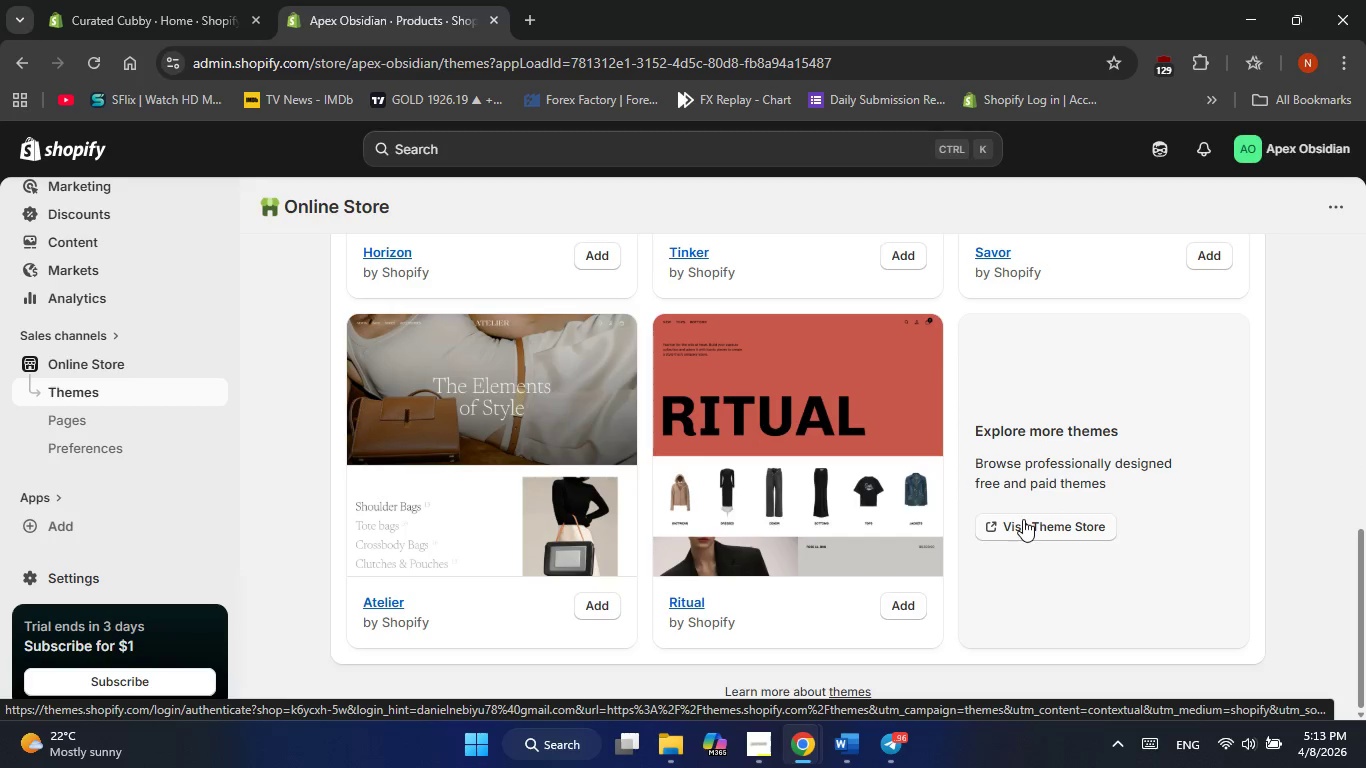 
left_click([1022, 522])
 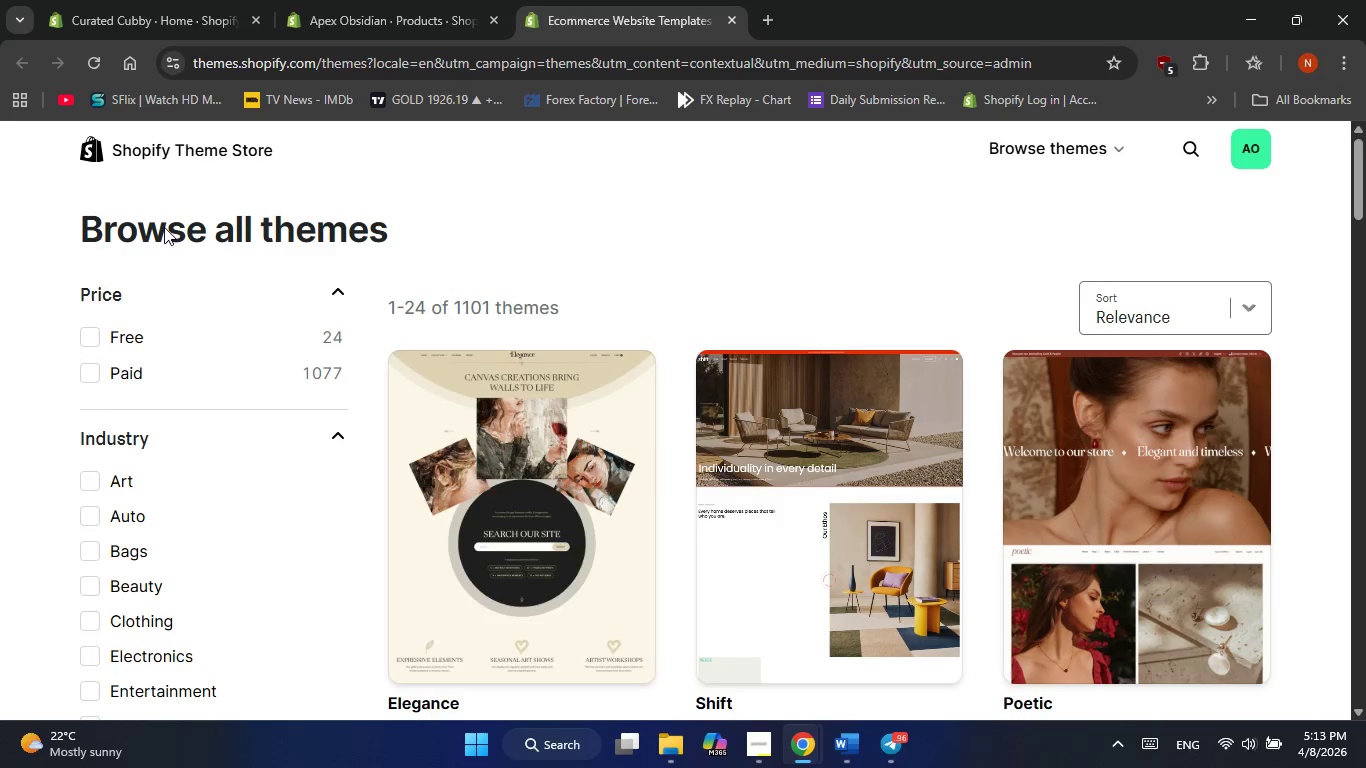 
left_click([85, 336])
 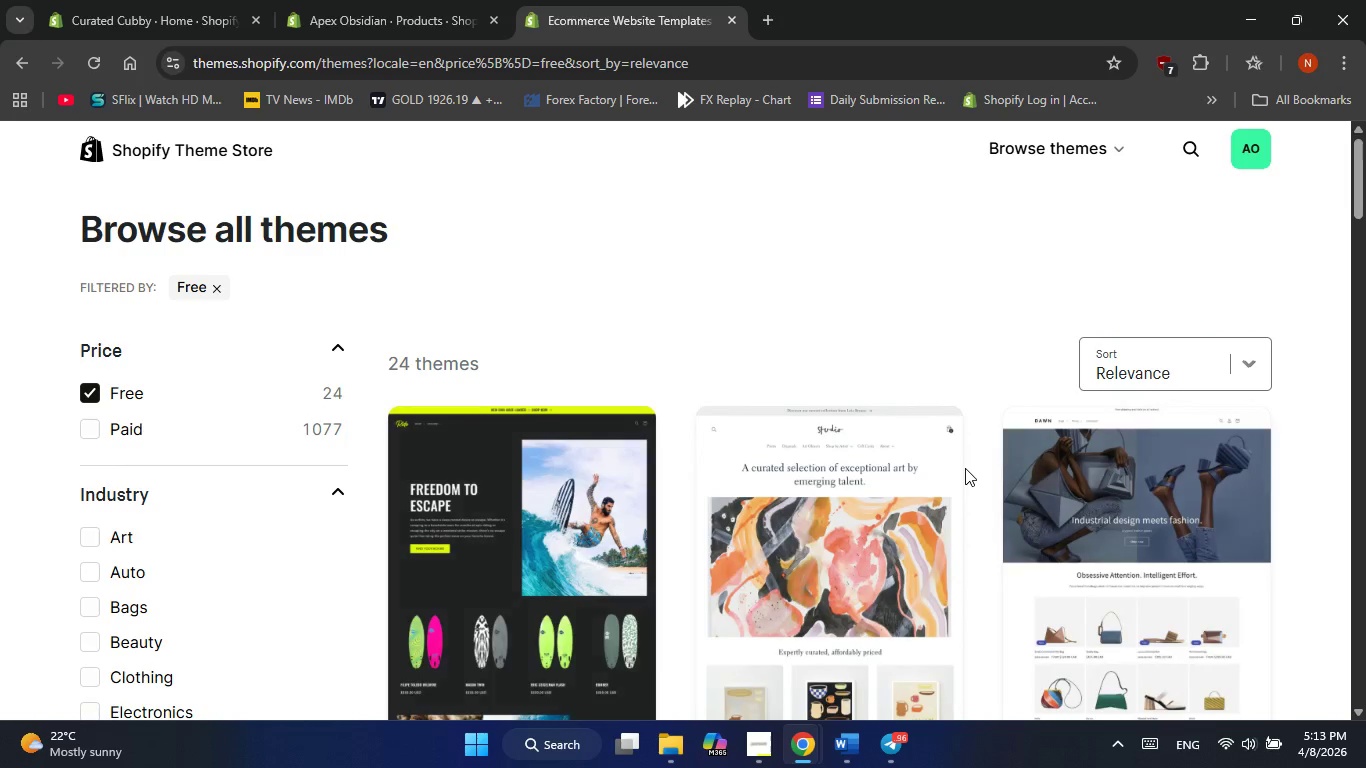 
scroll: coordinate [965, 469], scroll_direction: down, amount: 75.0
 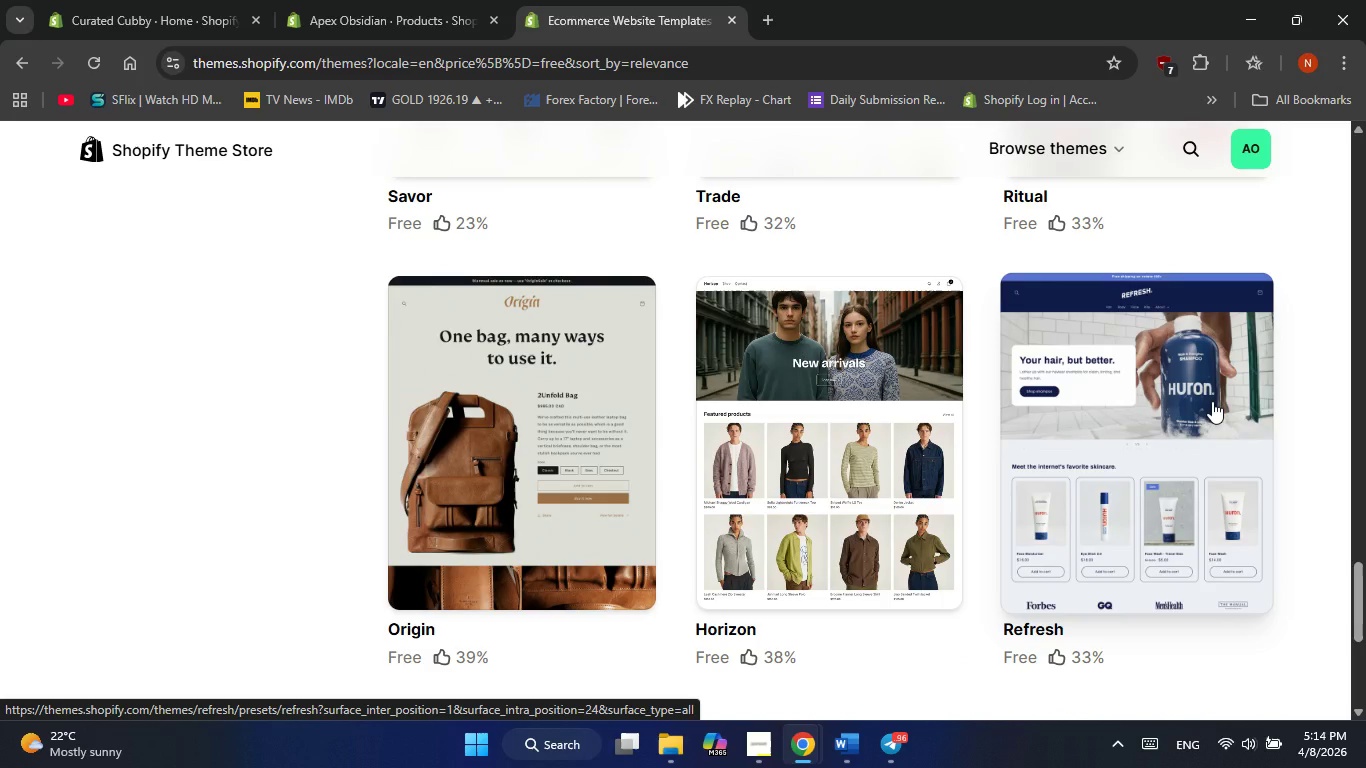 
wait(9.45)
 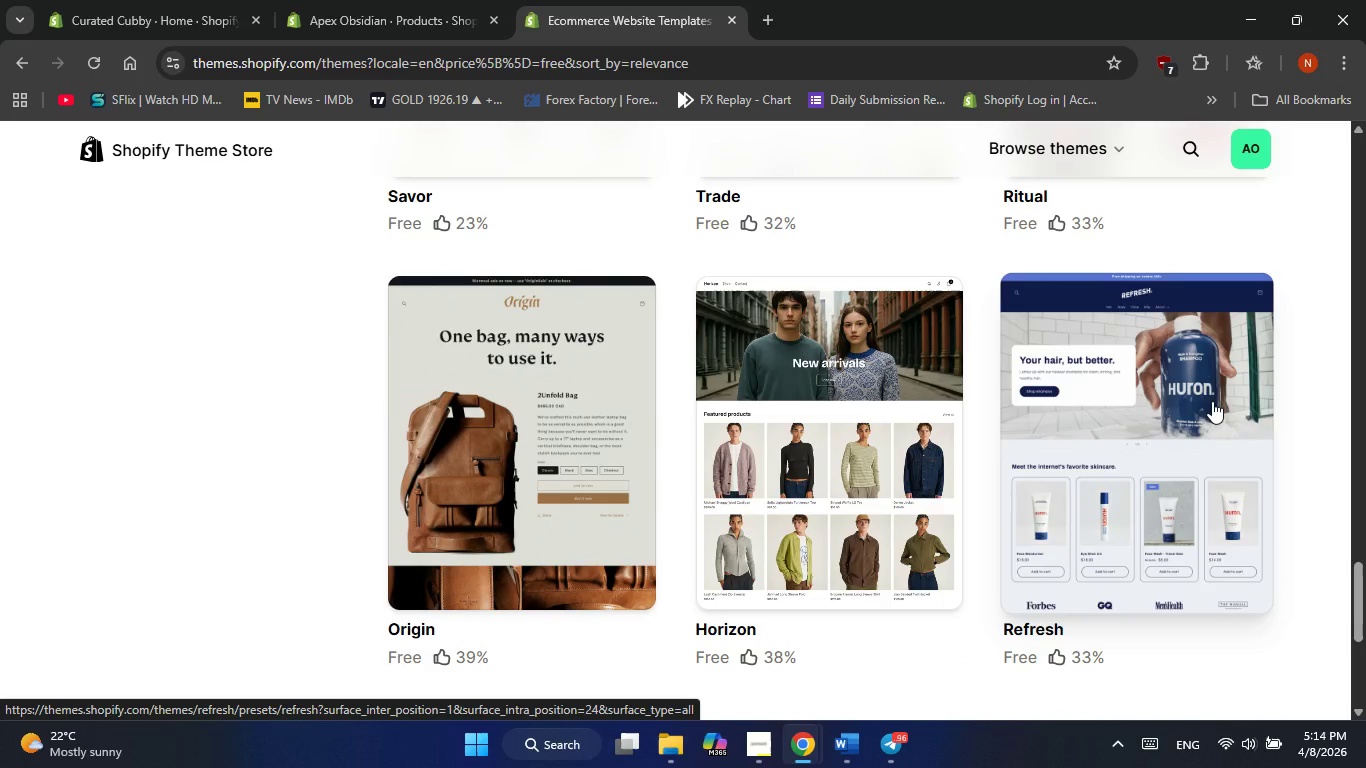 
left_click([777, 353])
 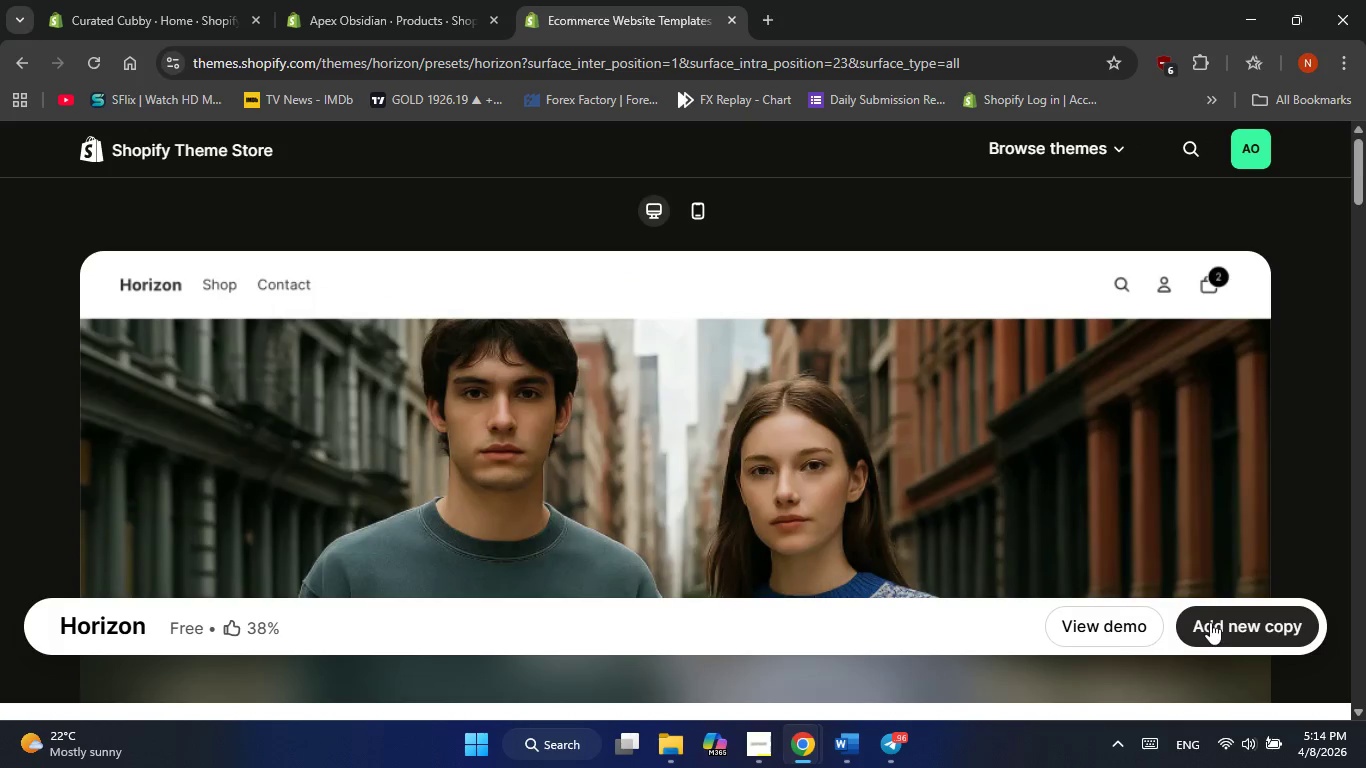 
left_click([1210, 622])
 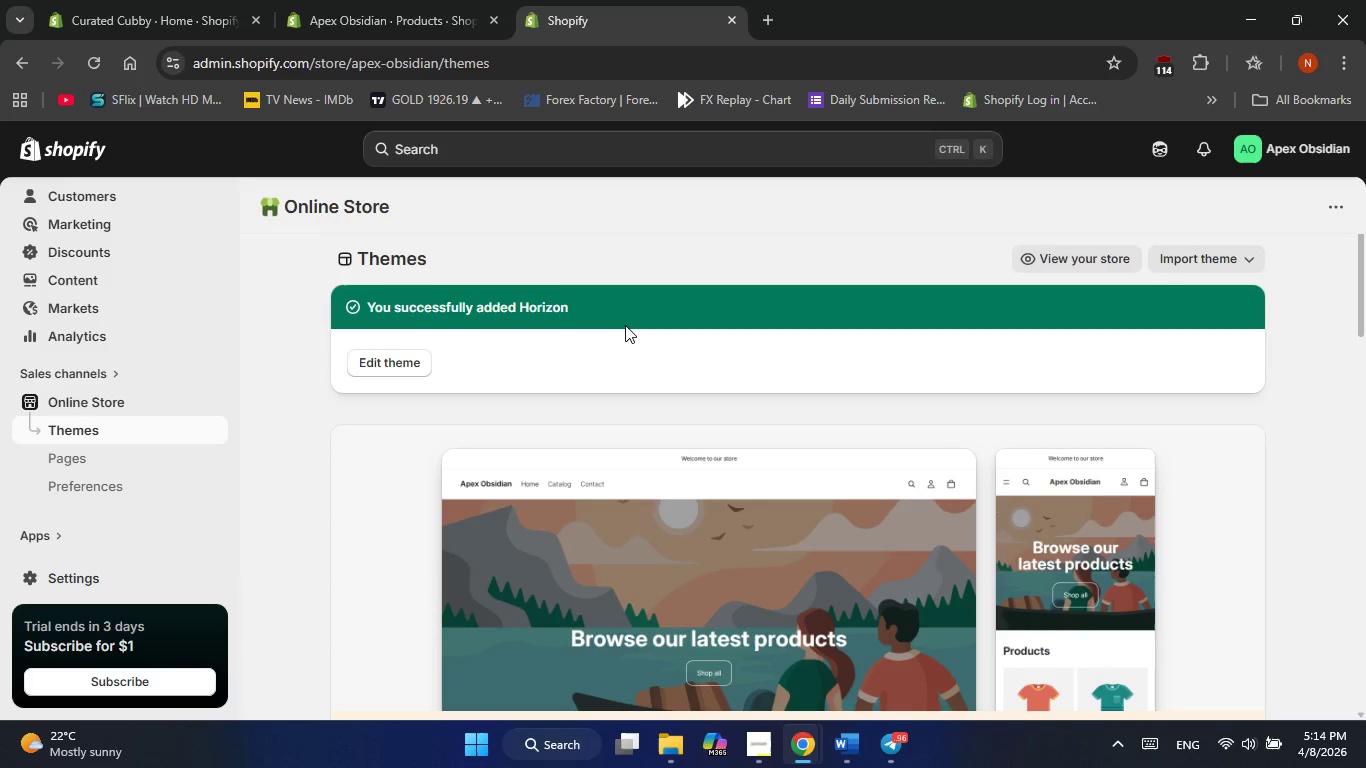 
wait(30.19)
 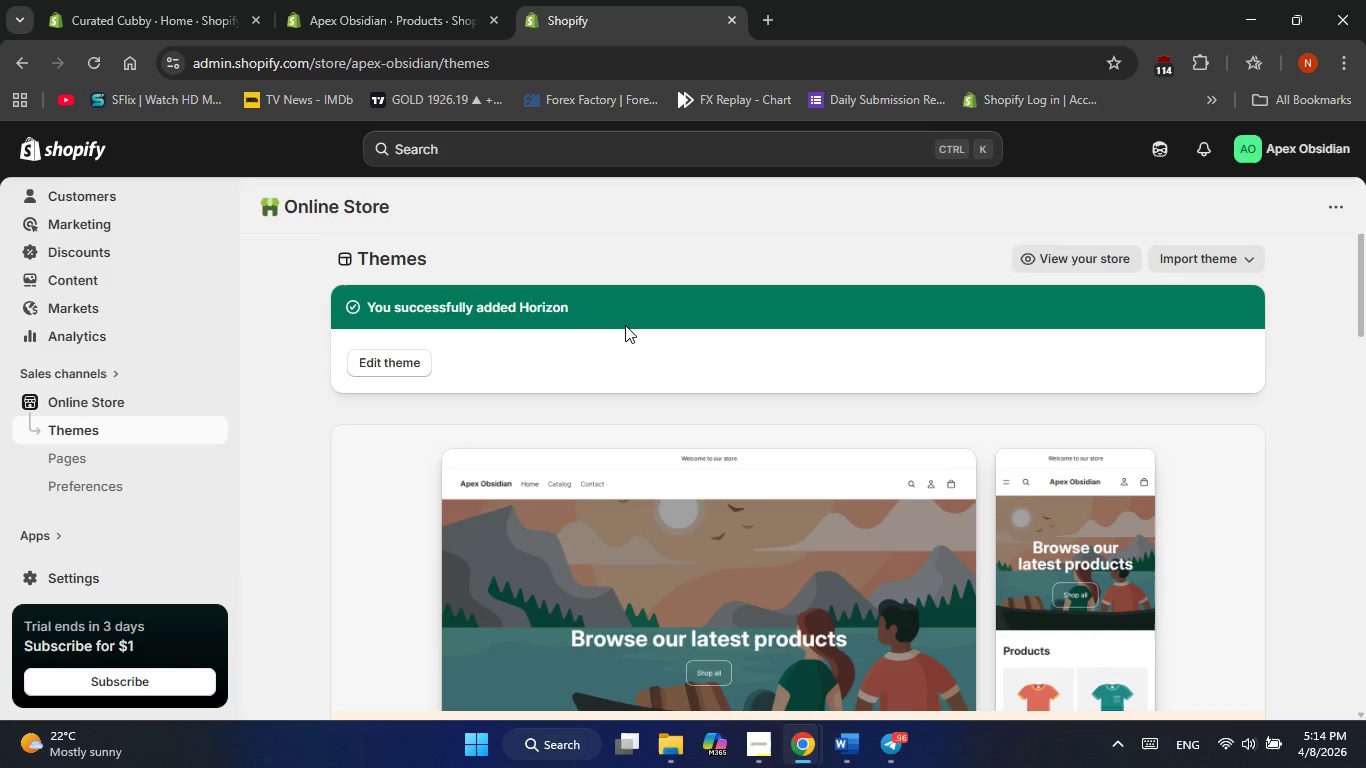 
scroll: coordinate [655, 407], scroll_direction: down, amount: 14.0
 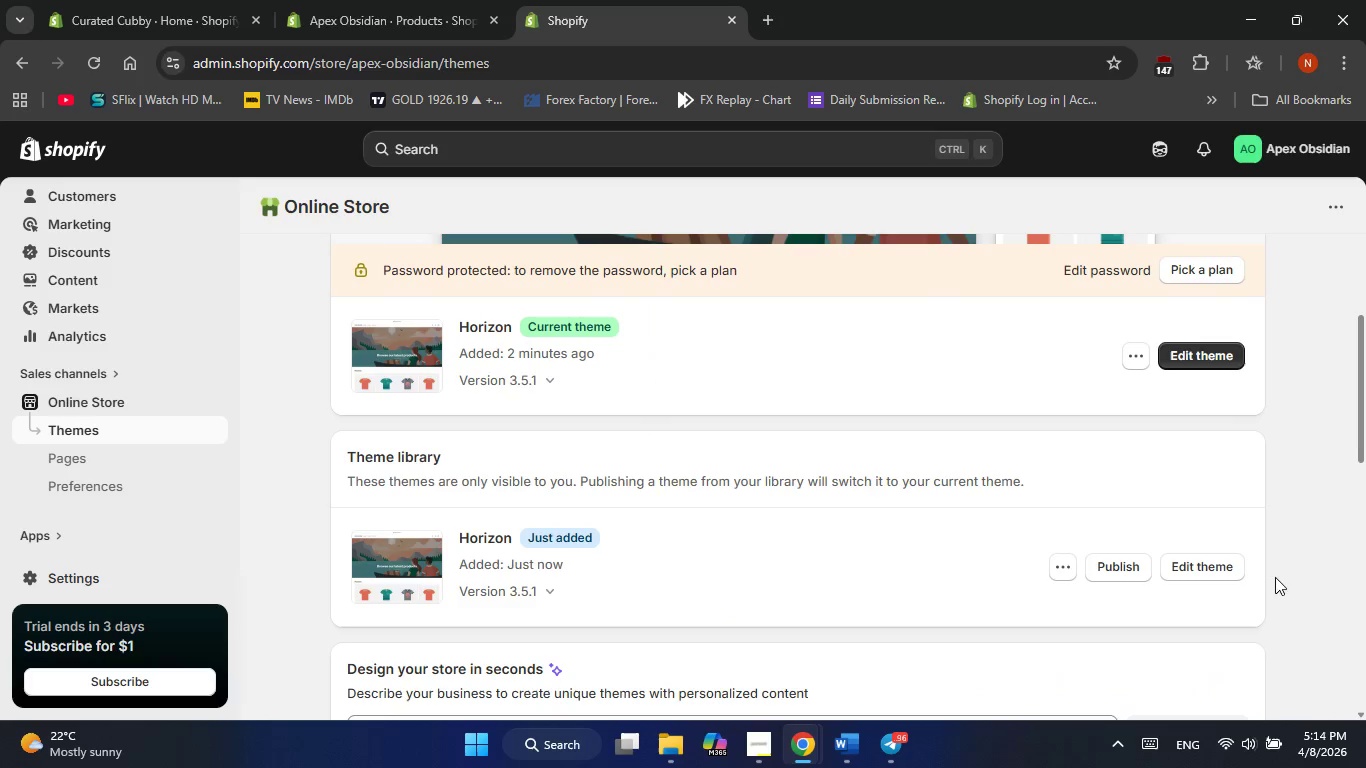 
left_click([1058, 566])
 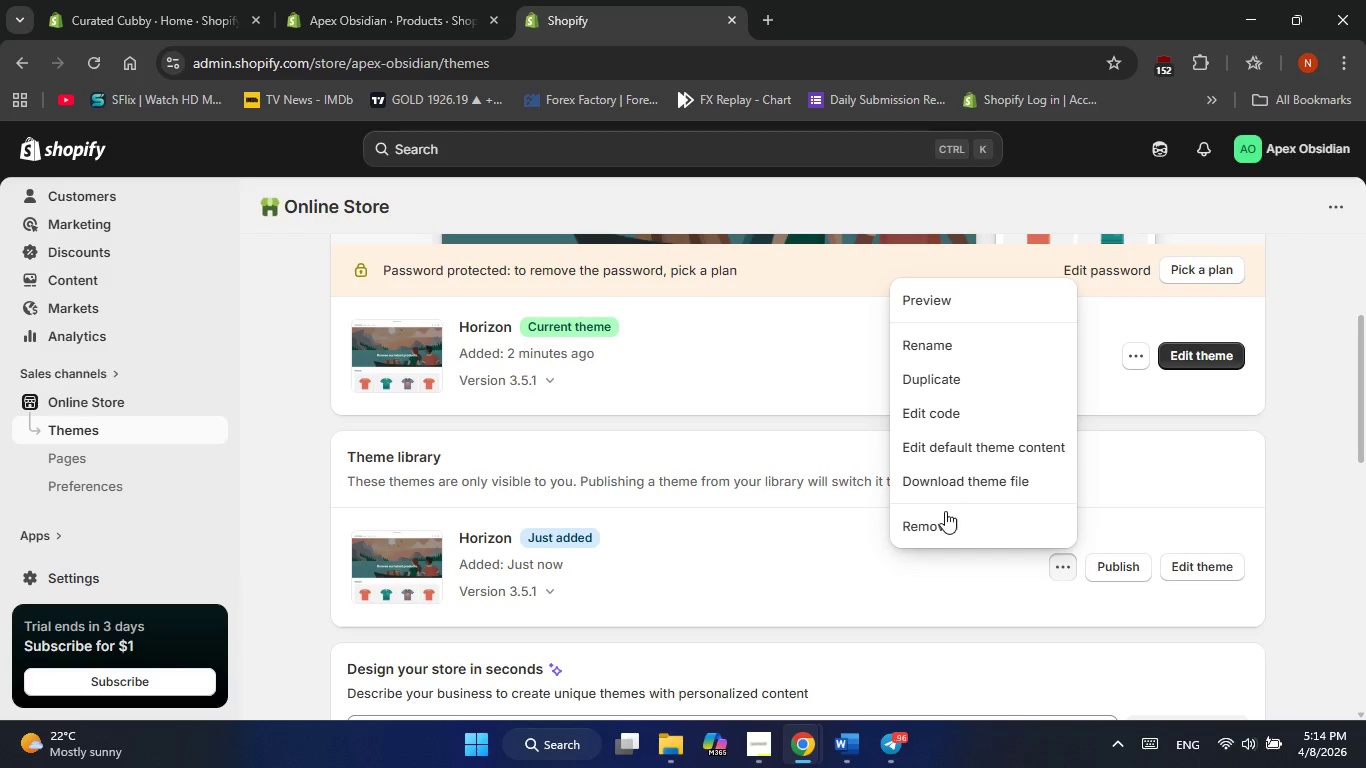 
left_click([943, 521])
 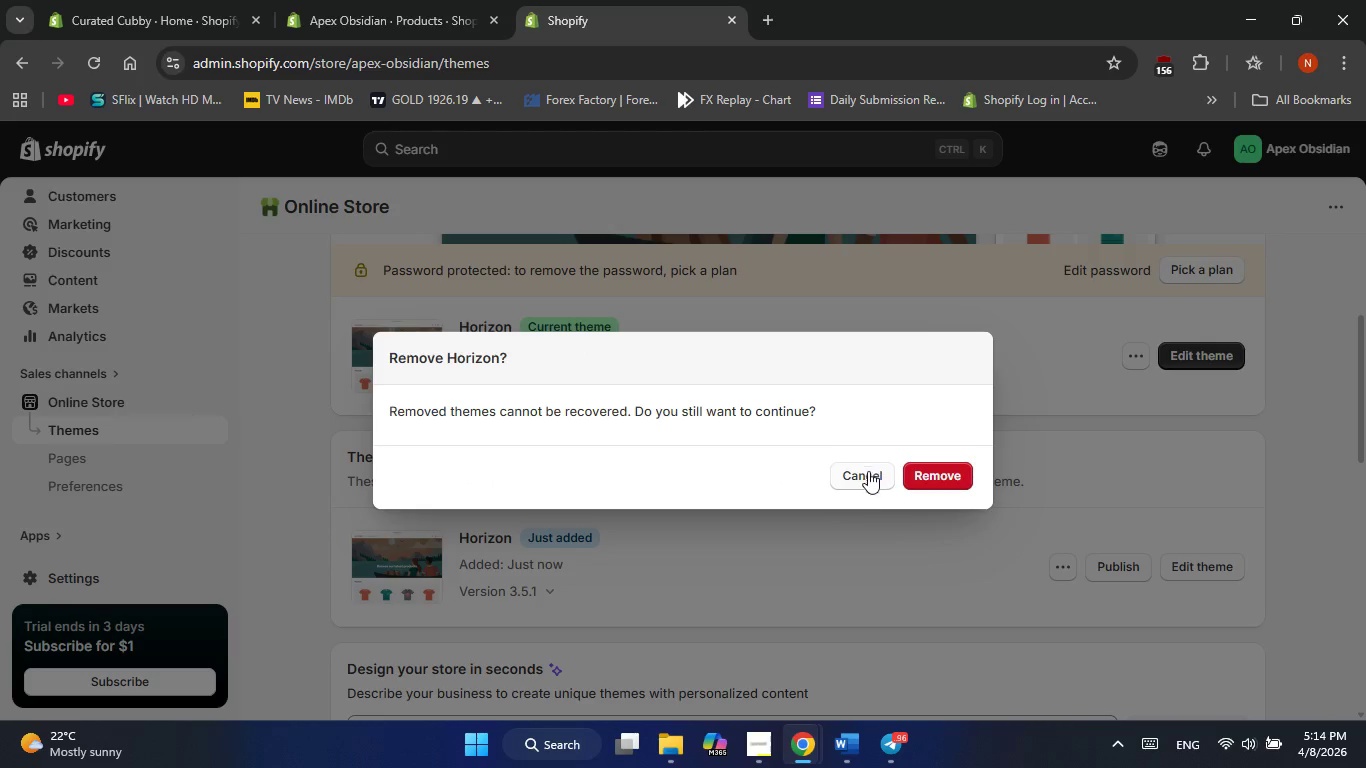 
left_click([945, 475])
 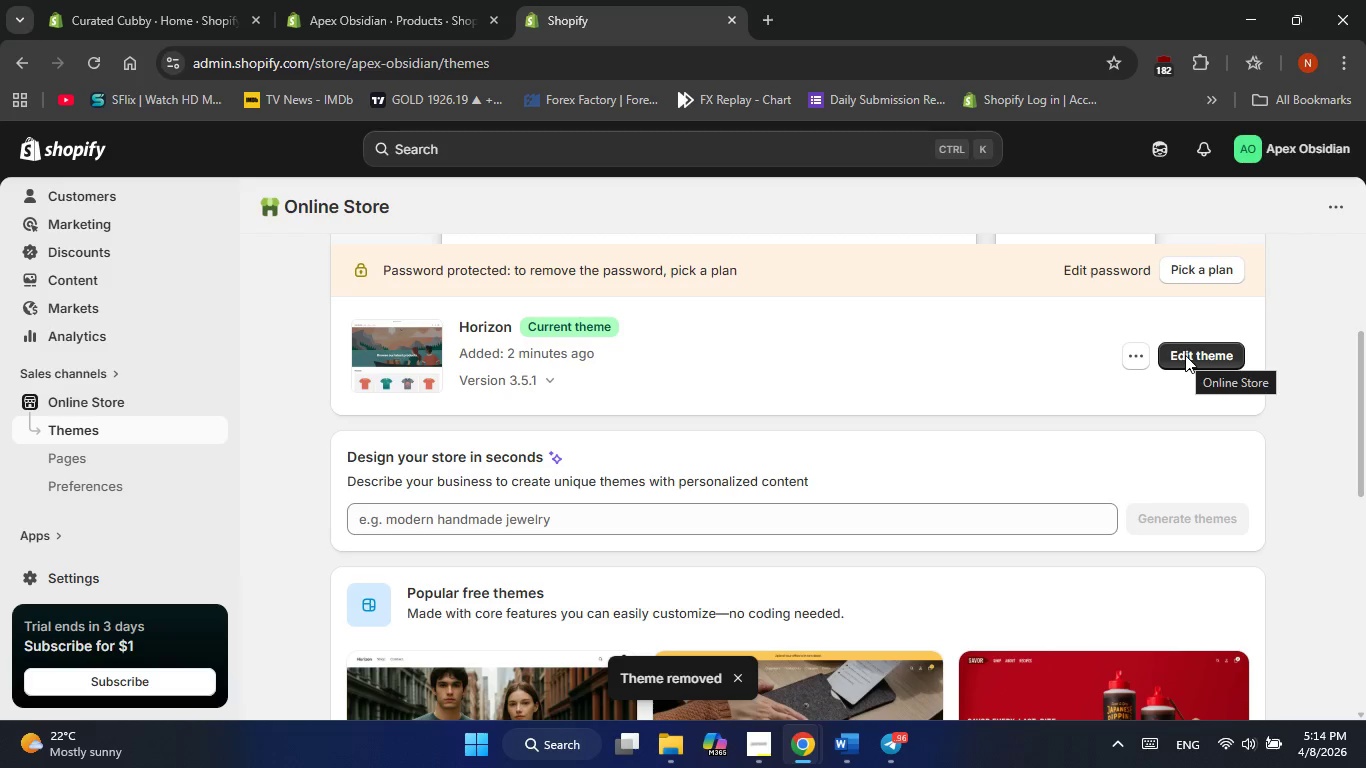 
left_click([1185, 355])
 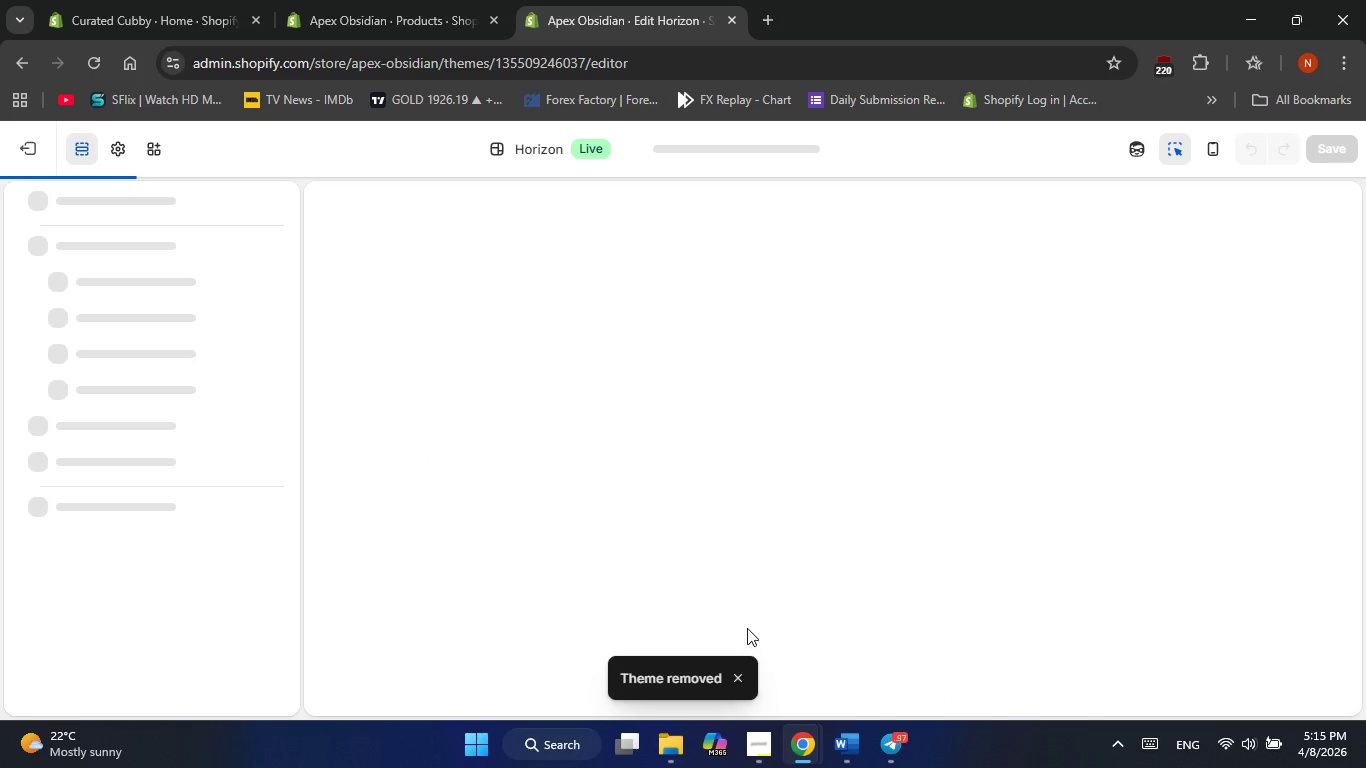 
scroll: coordinate [733, 379], scroll_direction: down, amount: 3.0
 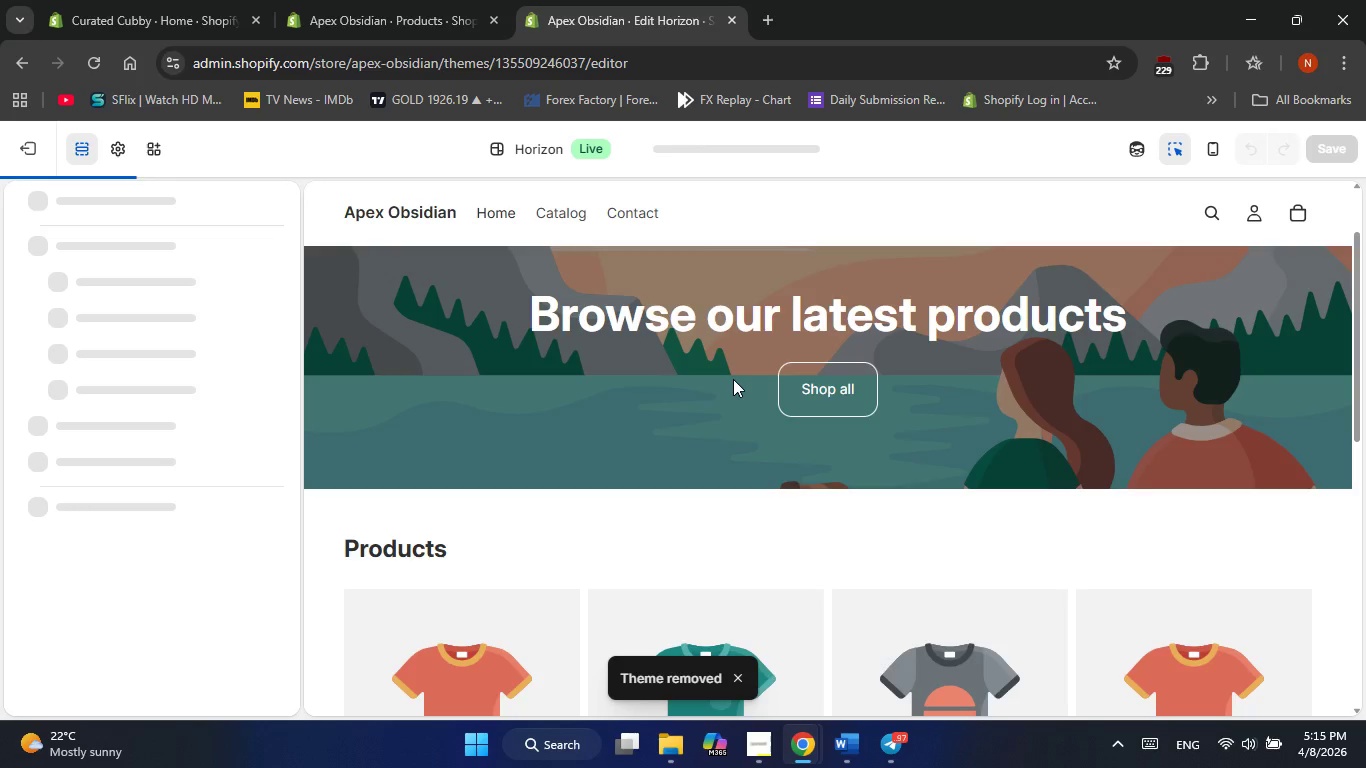 
scroll: coordinate [692, 342], scroll_direction: up, amount: 7.0
 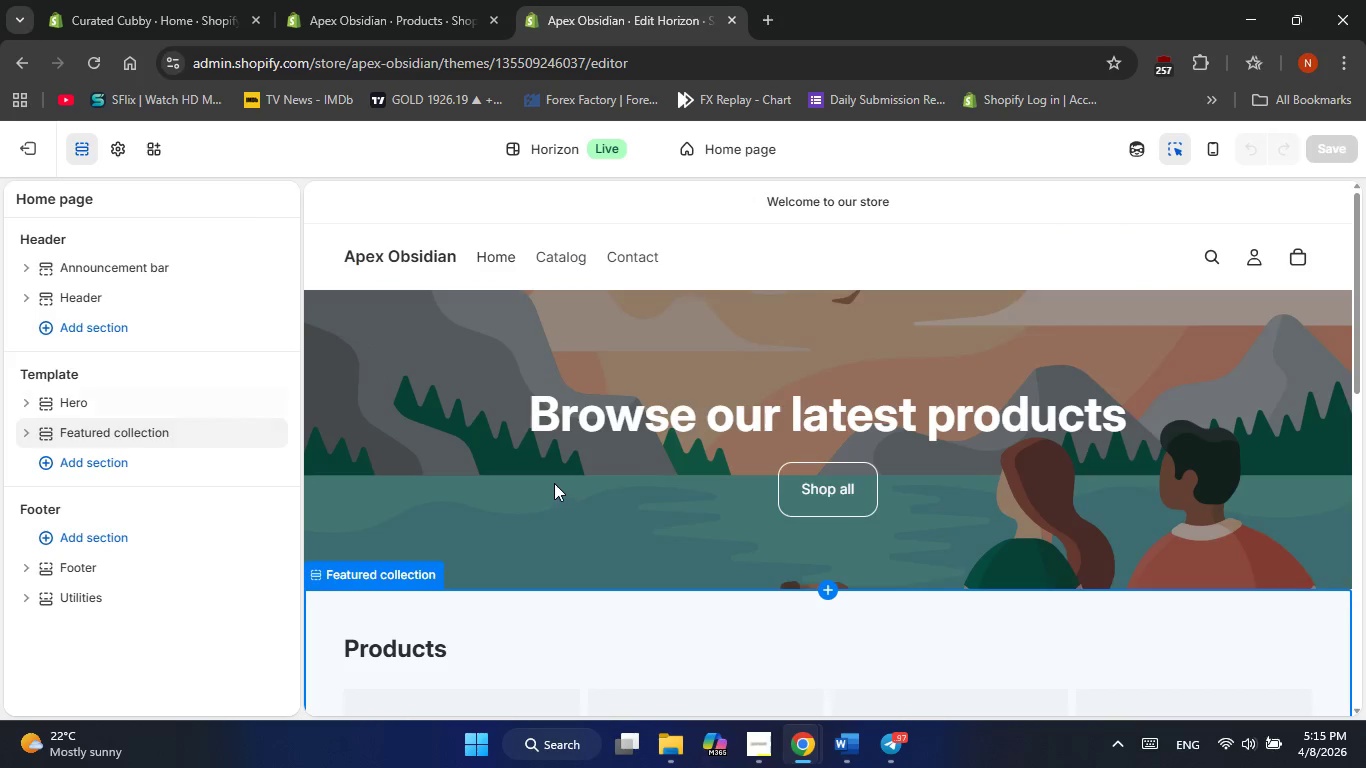 
wait(7.12)
 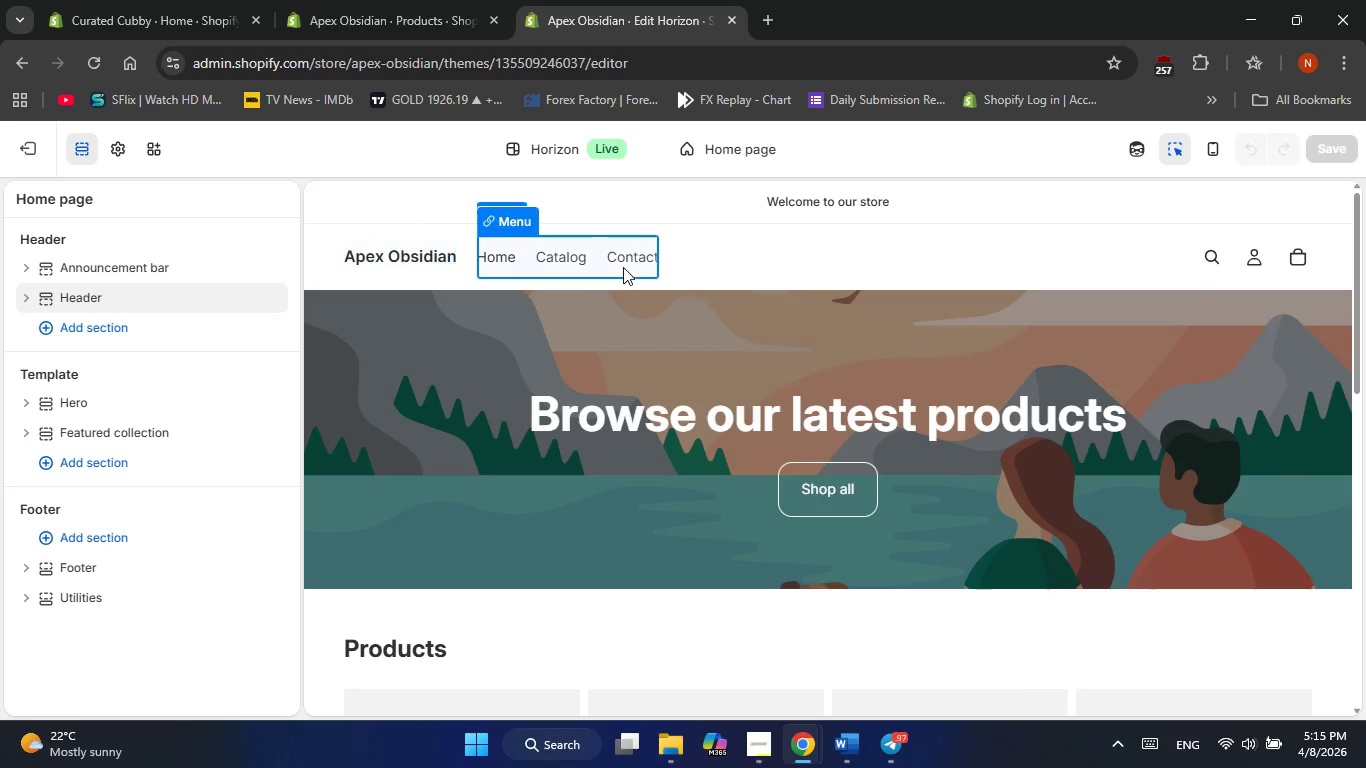 
mouse_move([111, 440])
 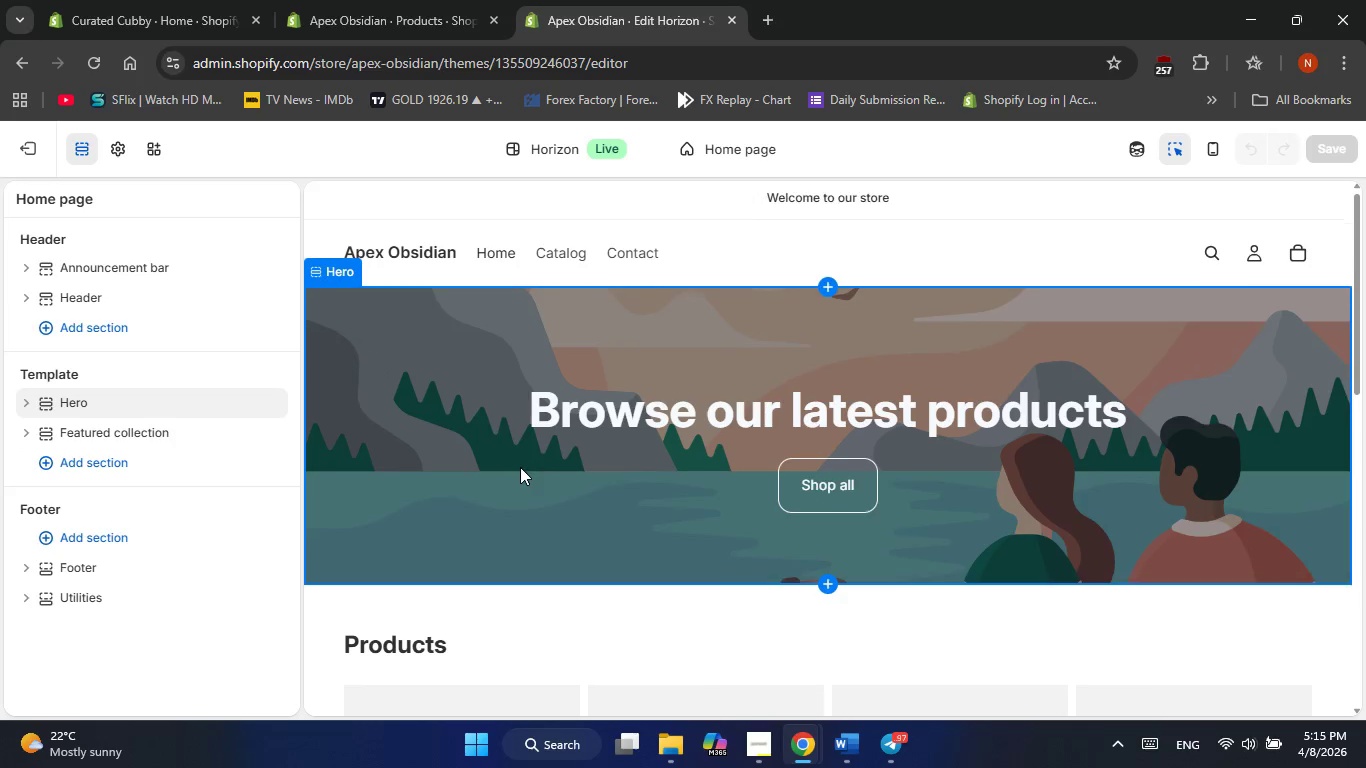 
scroll: coordinate [520, 467], scroll_direction: down, amount: 12.0
 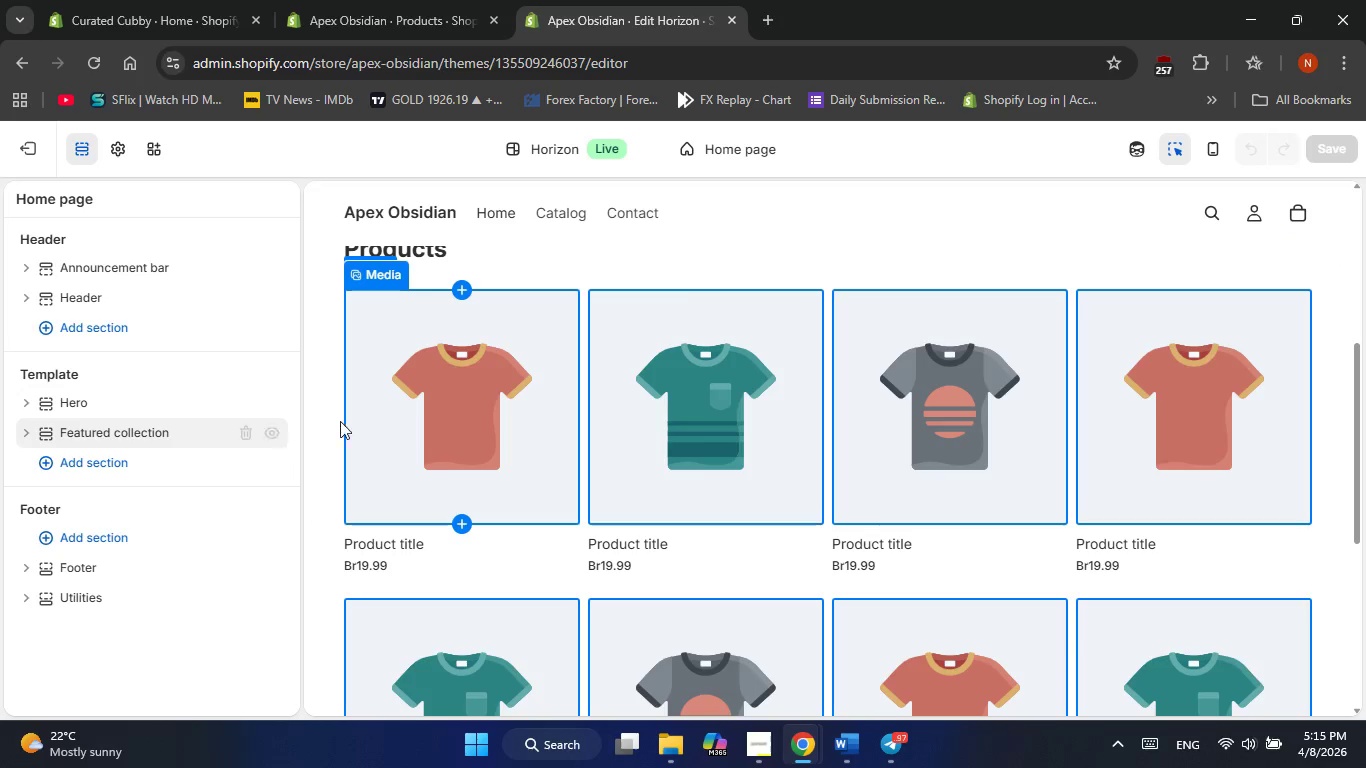 
left_click([400, 442])
 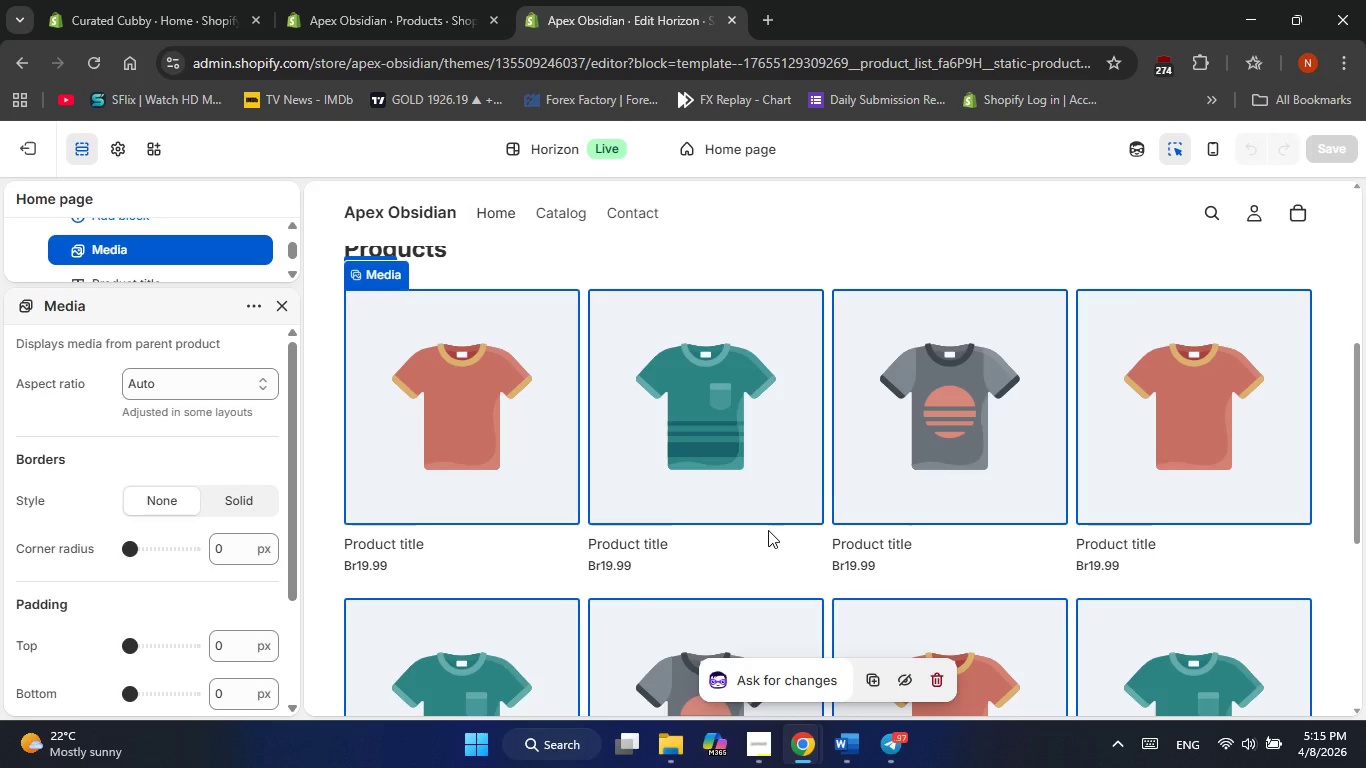 
wait(7.32)
 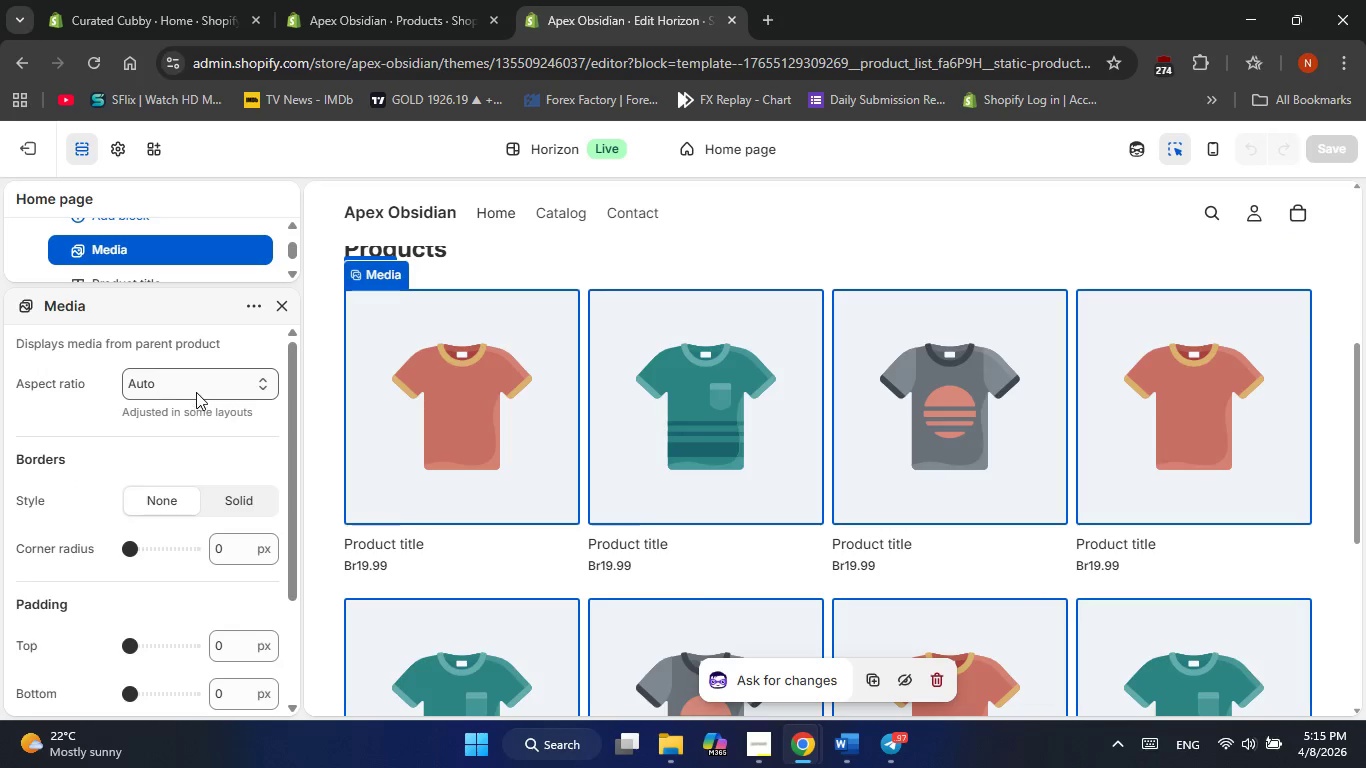 
mouse_move([872, 375])
 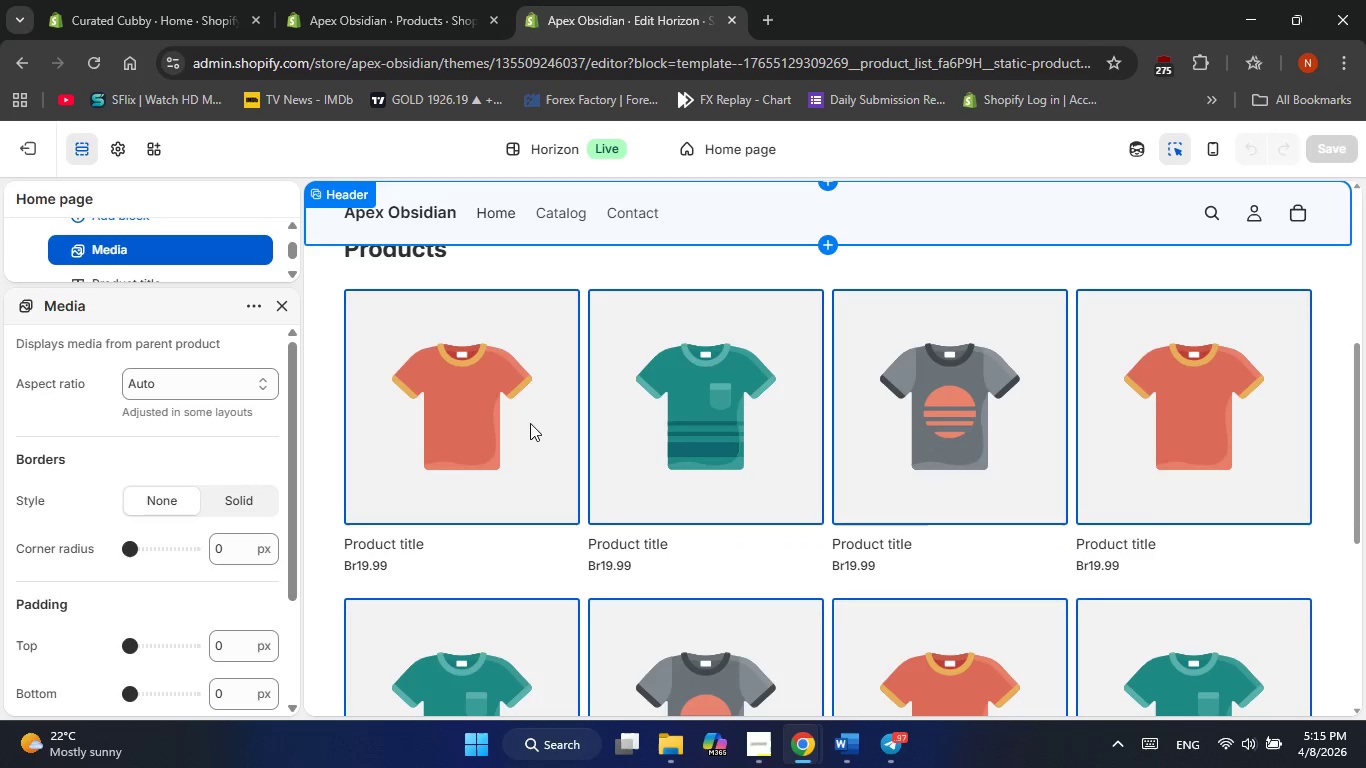 
mouse_move([532, 402])
 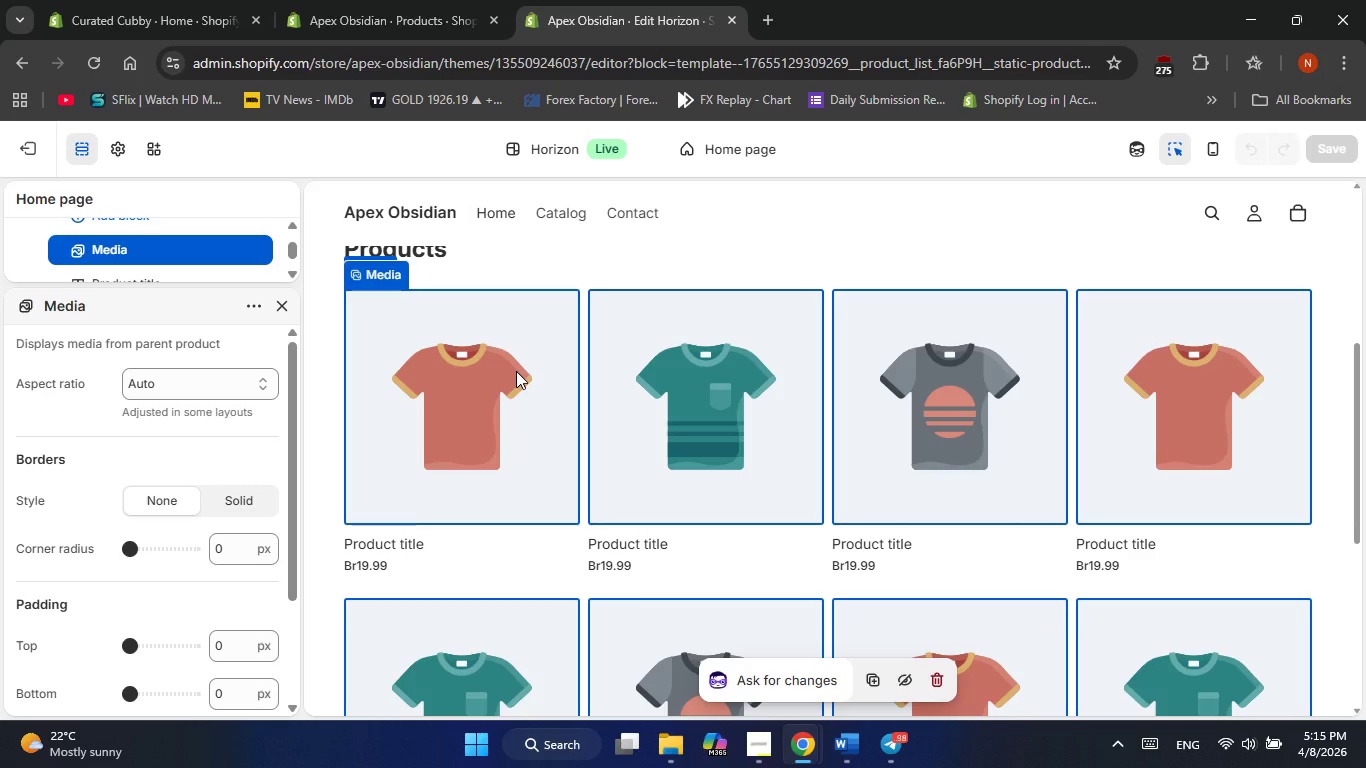 
wait(20.76)
 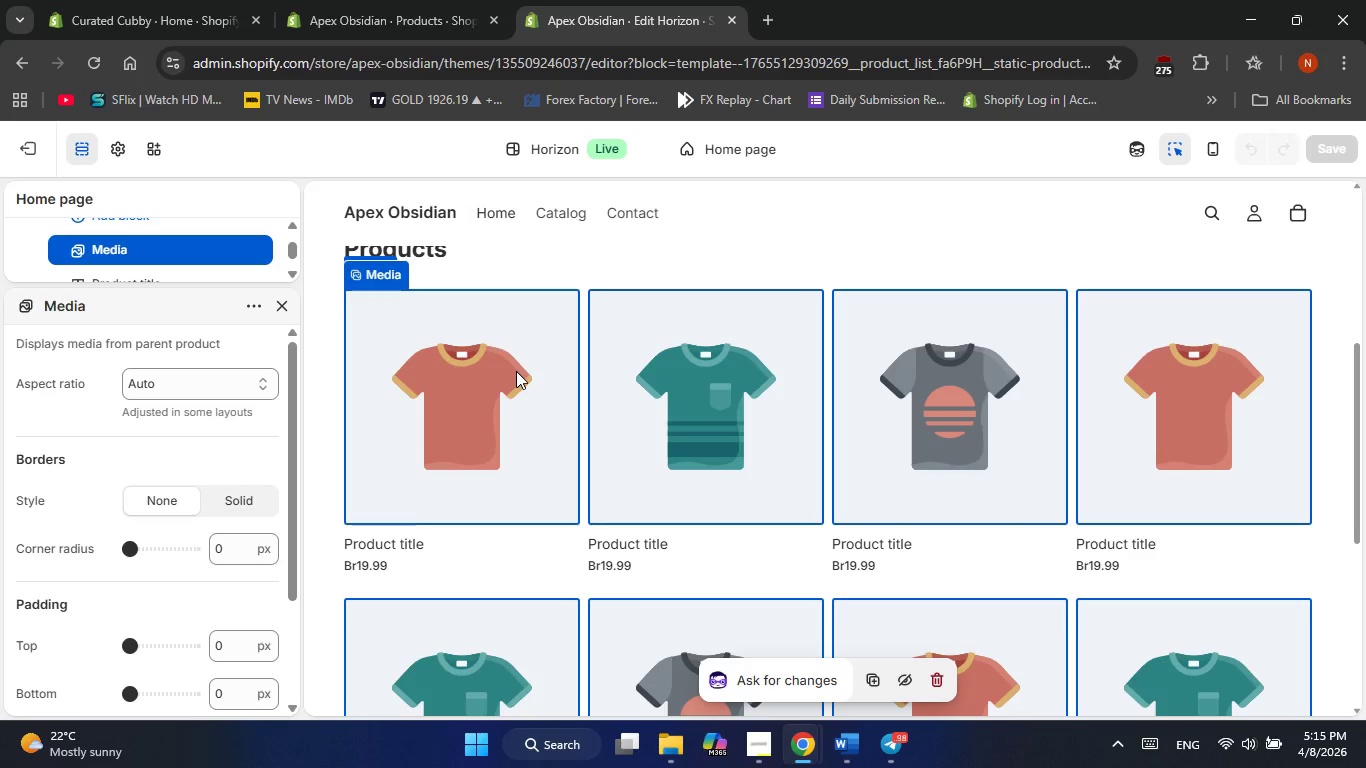 
left_click([37, 153])
 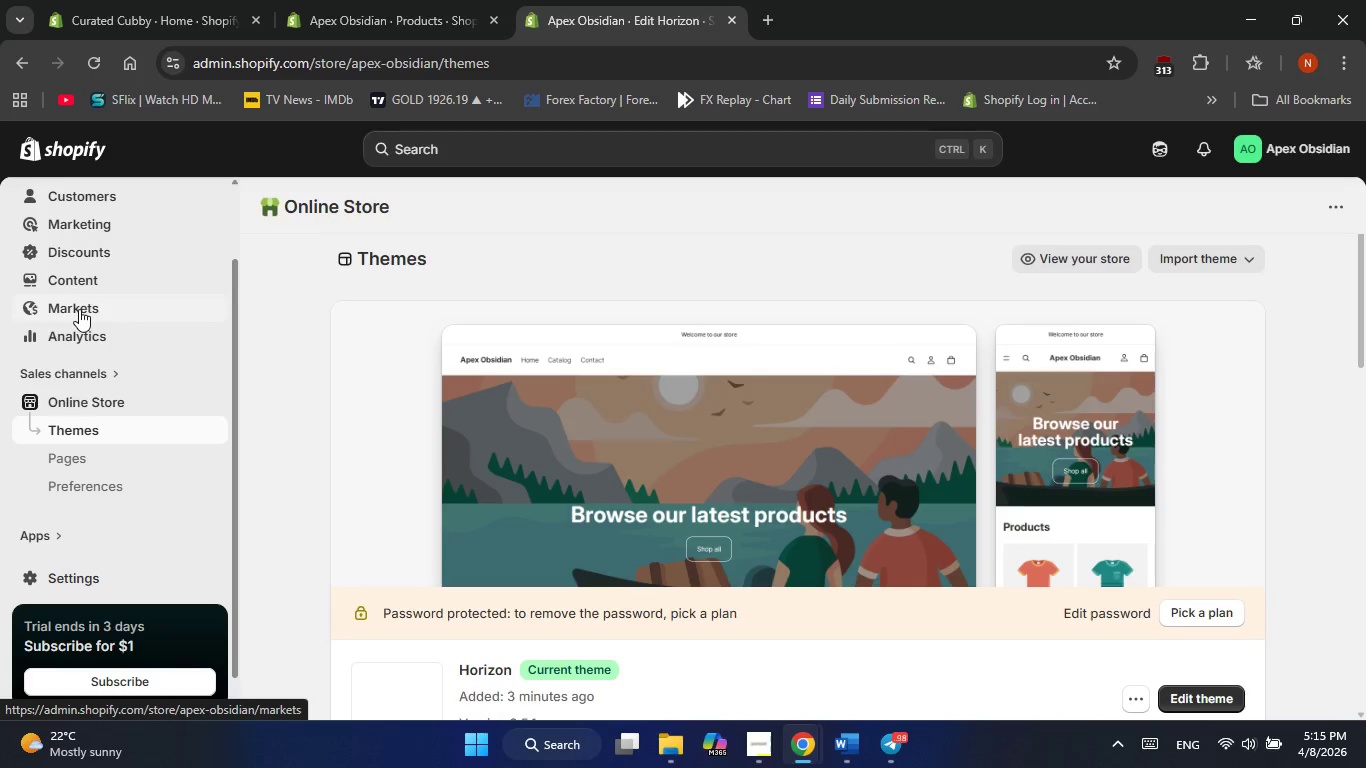 
scroll: coordinate [73, 311], scroll_direction: up, amount: 4.0
 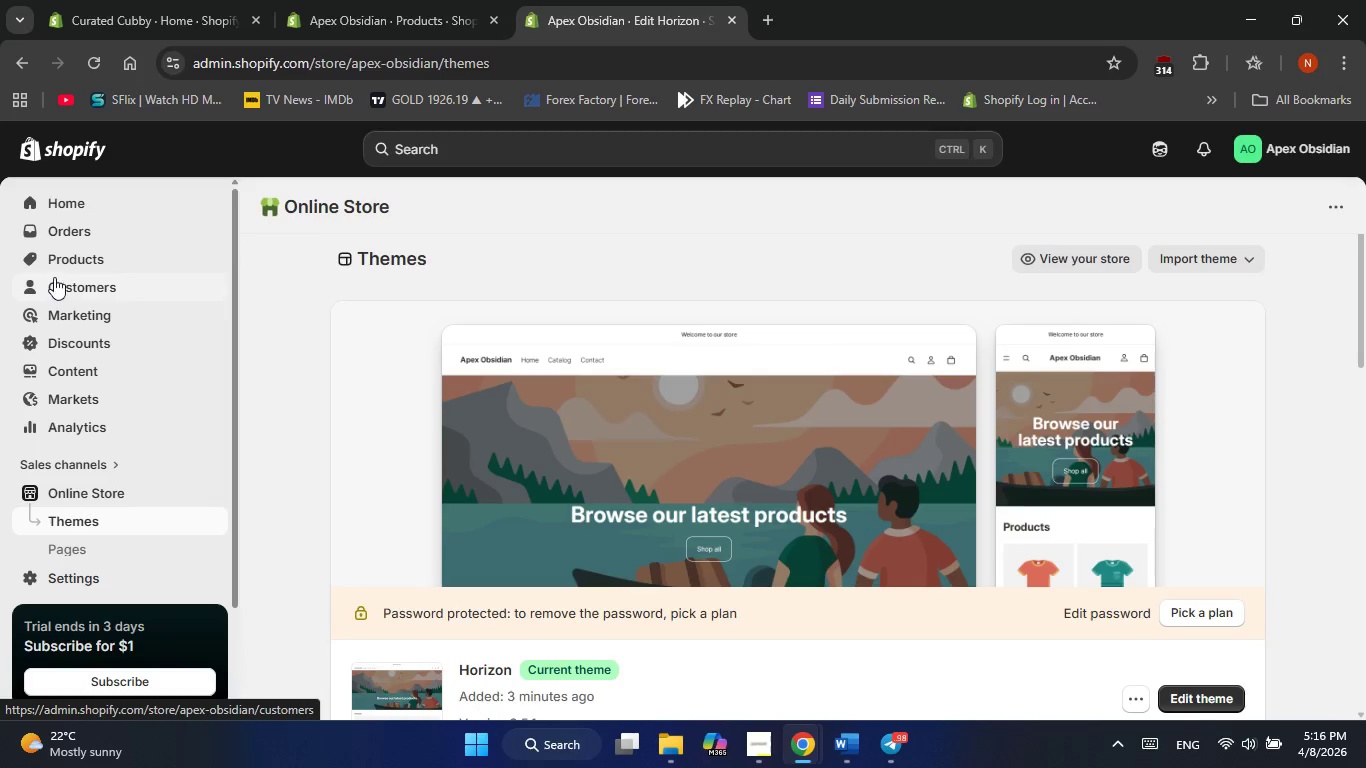 
left_click([58, 268])
 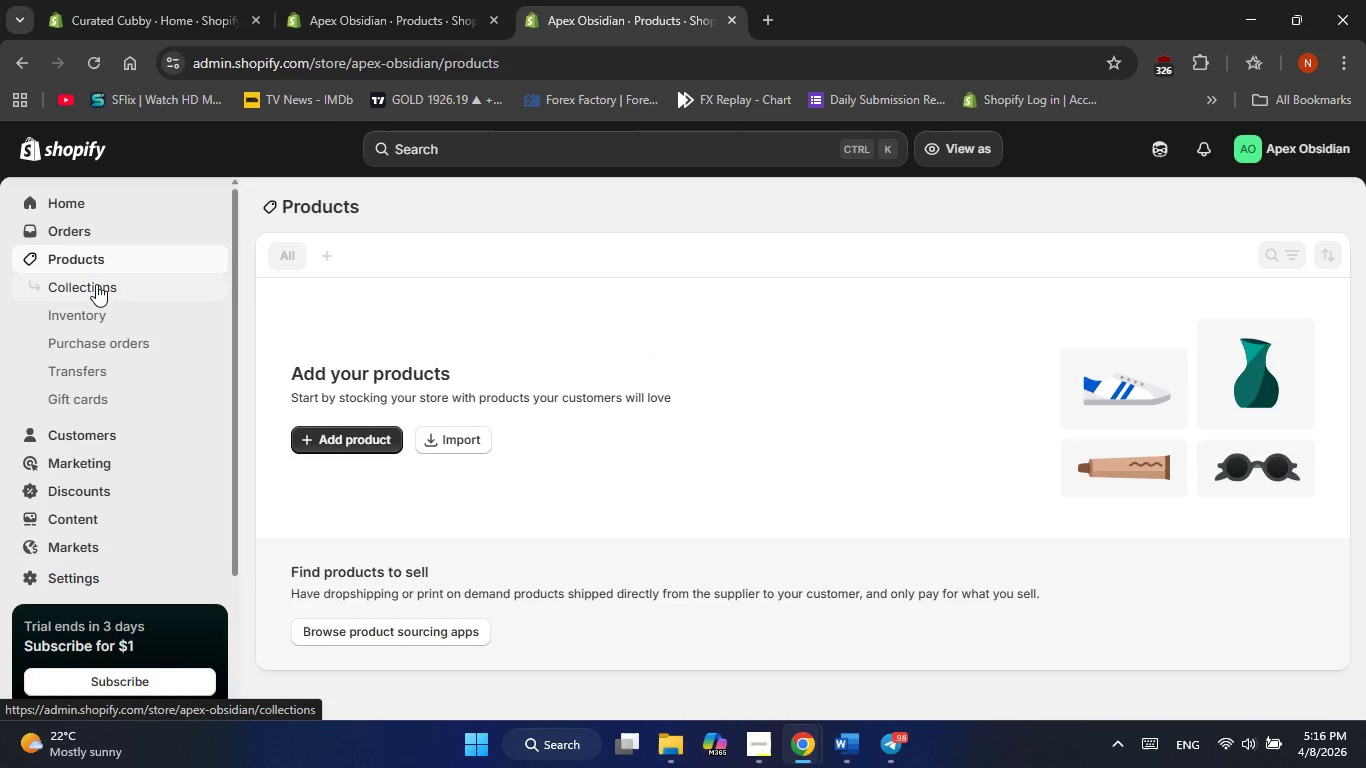 
wait(5.88)
 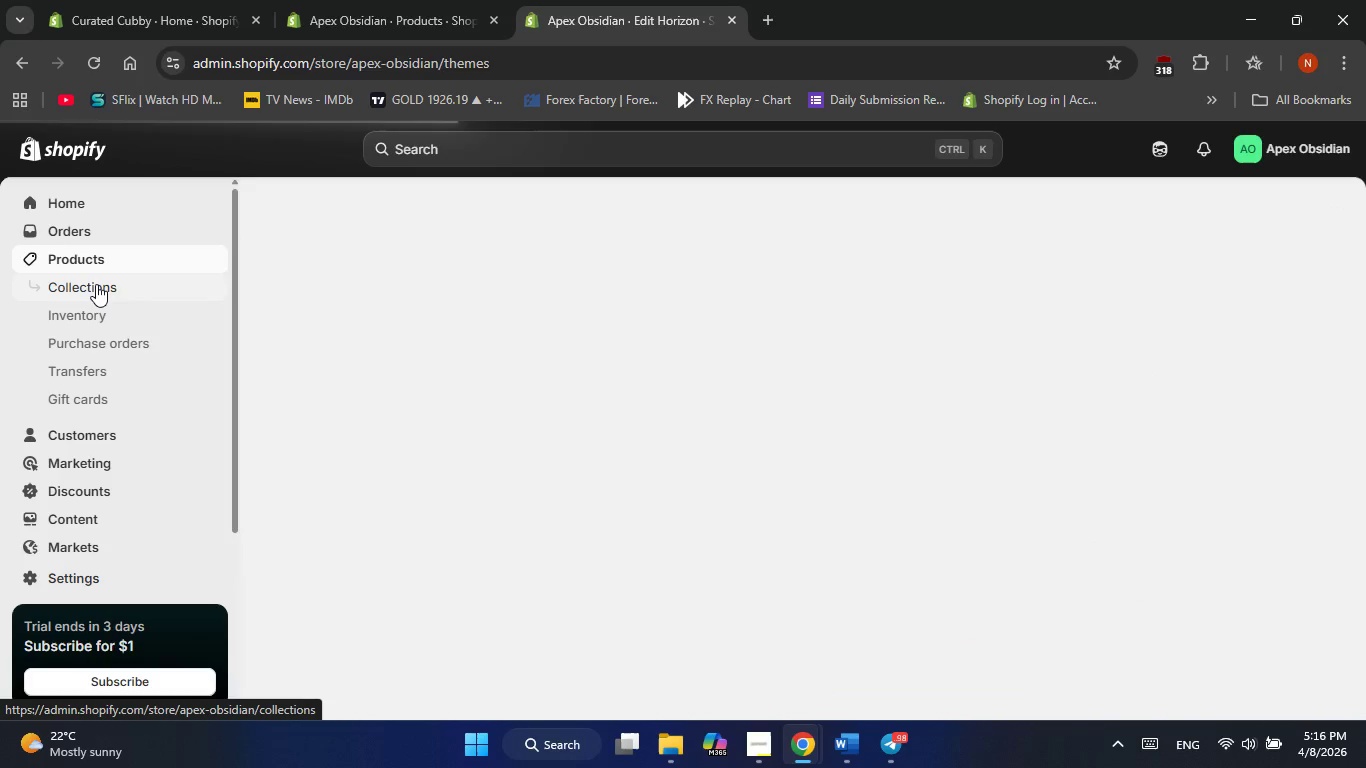 
left_click([96, 284])
 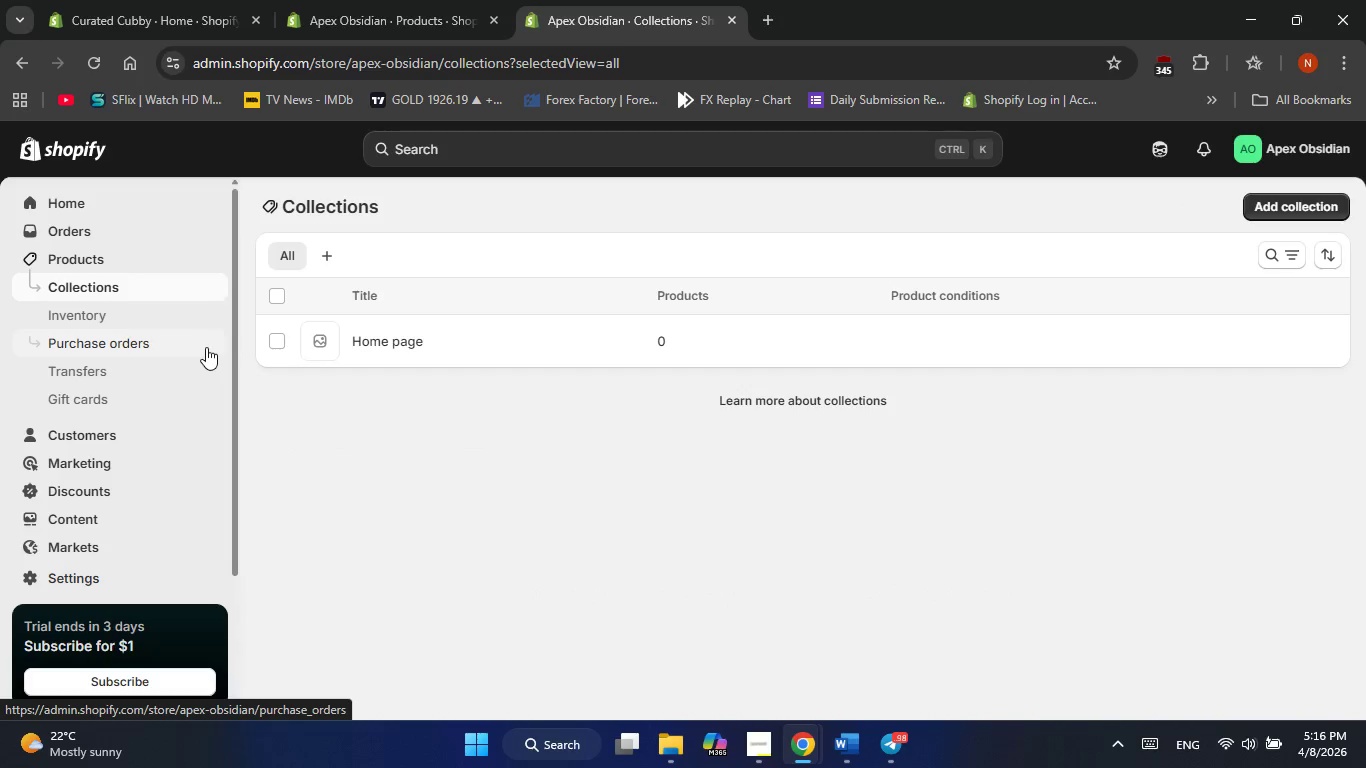 
scroll: coordinate [292, 344], scroll_direction: up, amount: 1.0
 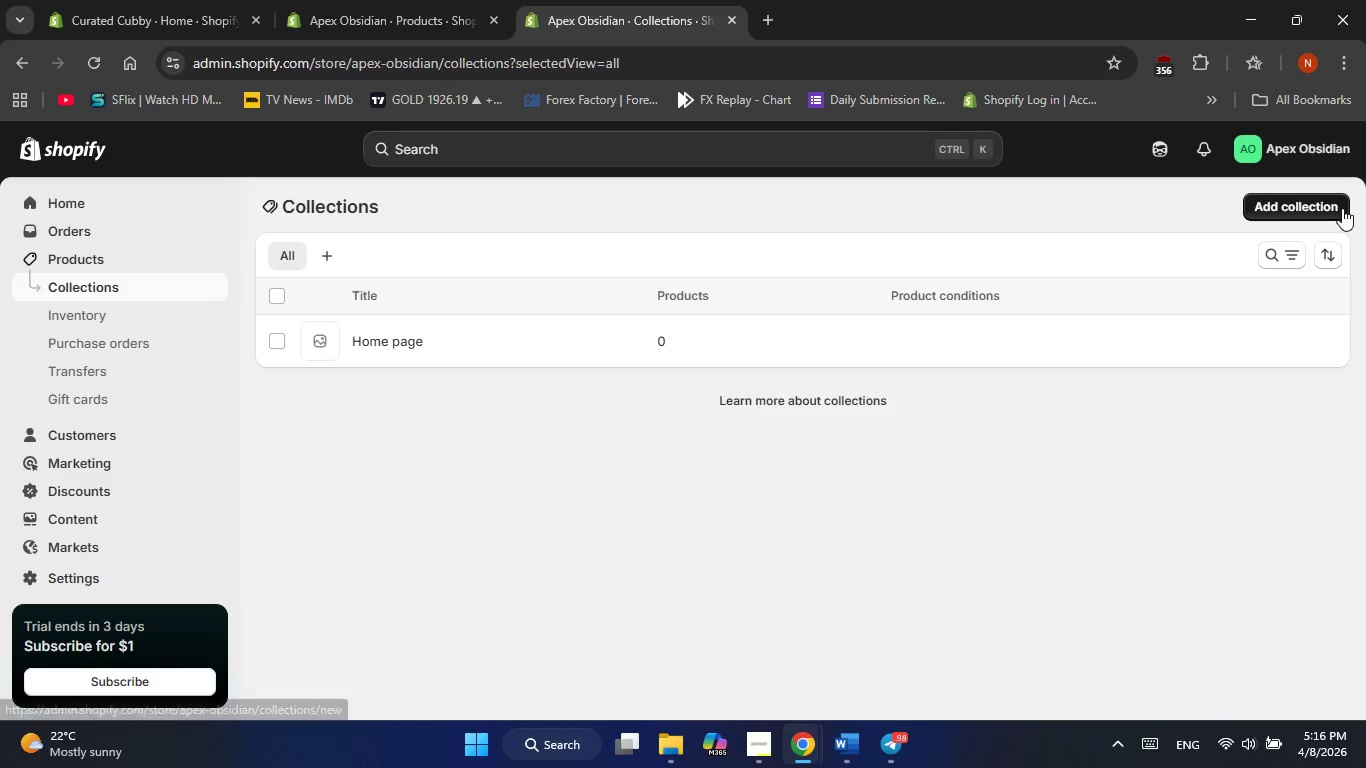 
left_click([1328, 203])
 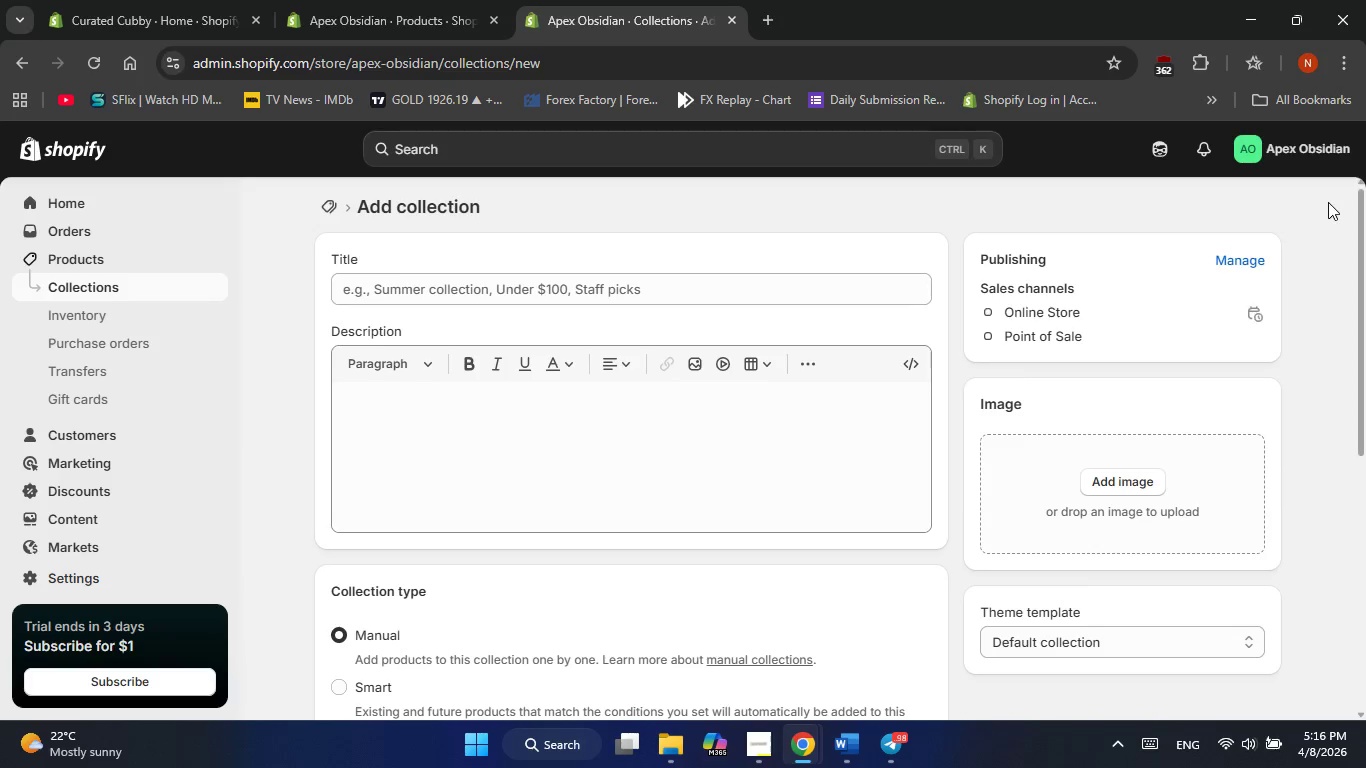 
key(Shift+P)
 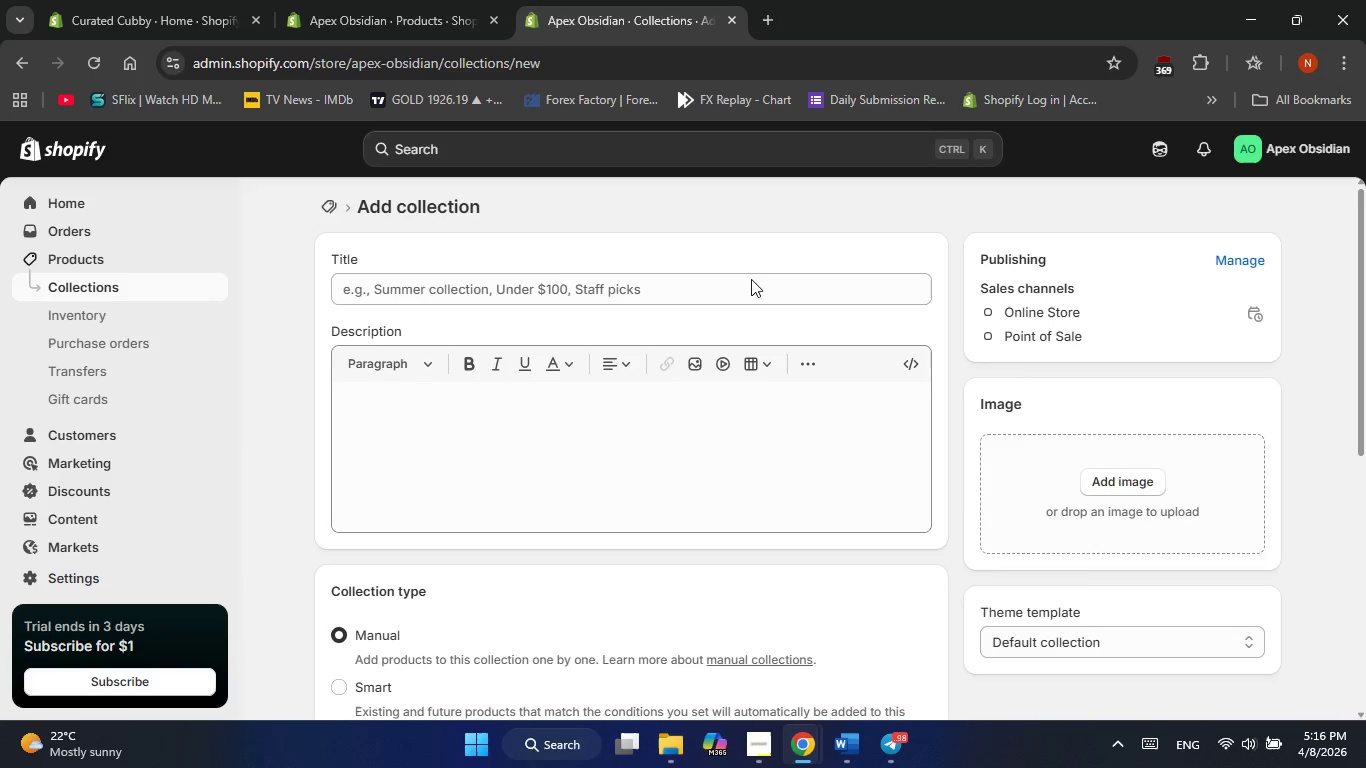 
left_click([745, 292])
 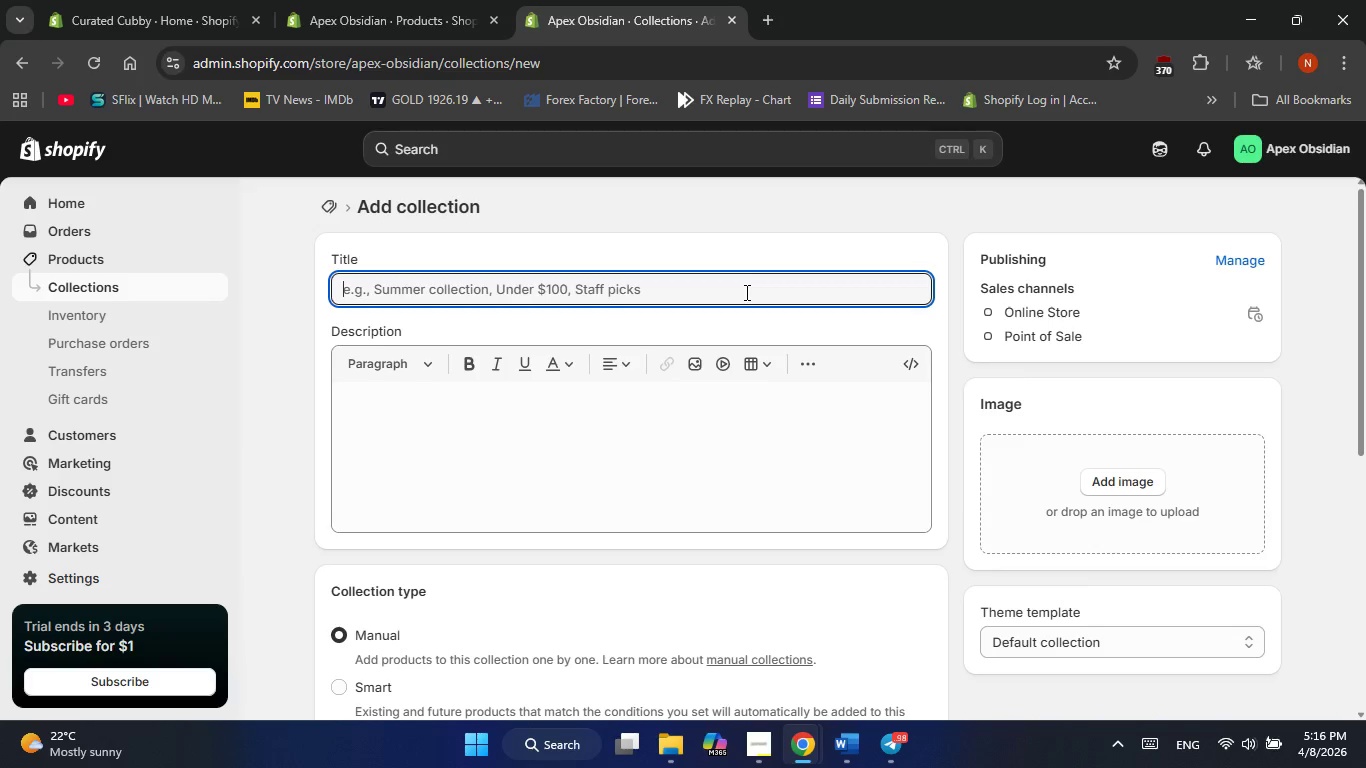 
type(Professional Services)
 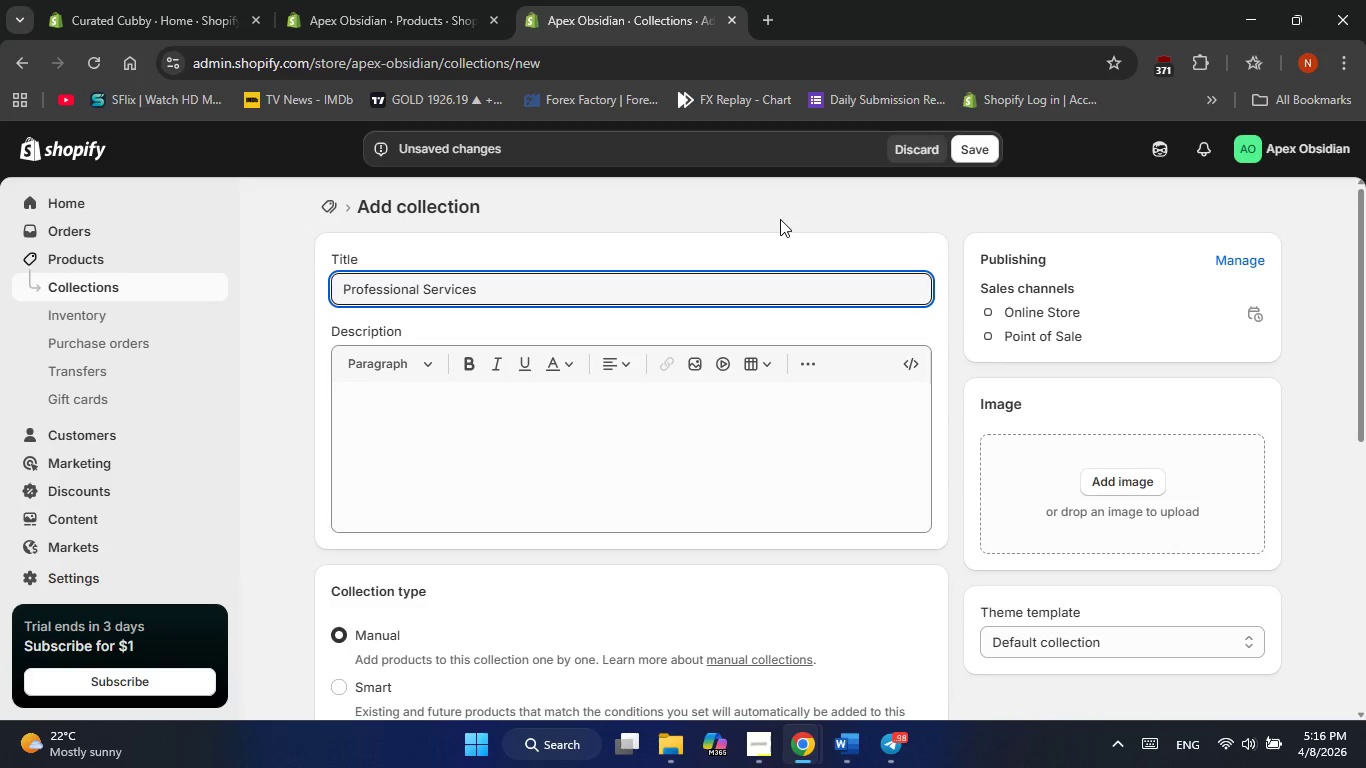 
wait(10.01)
 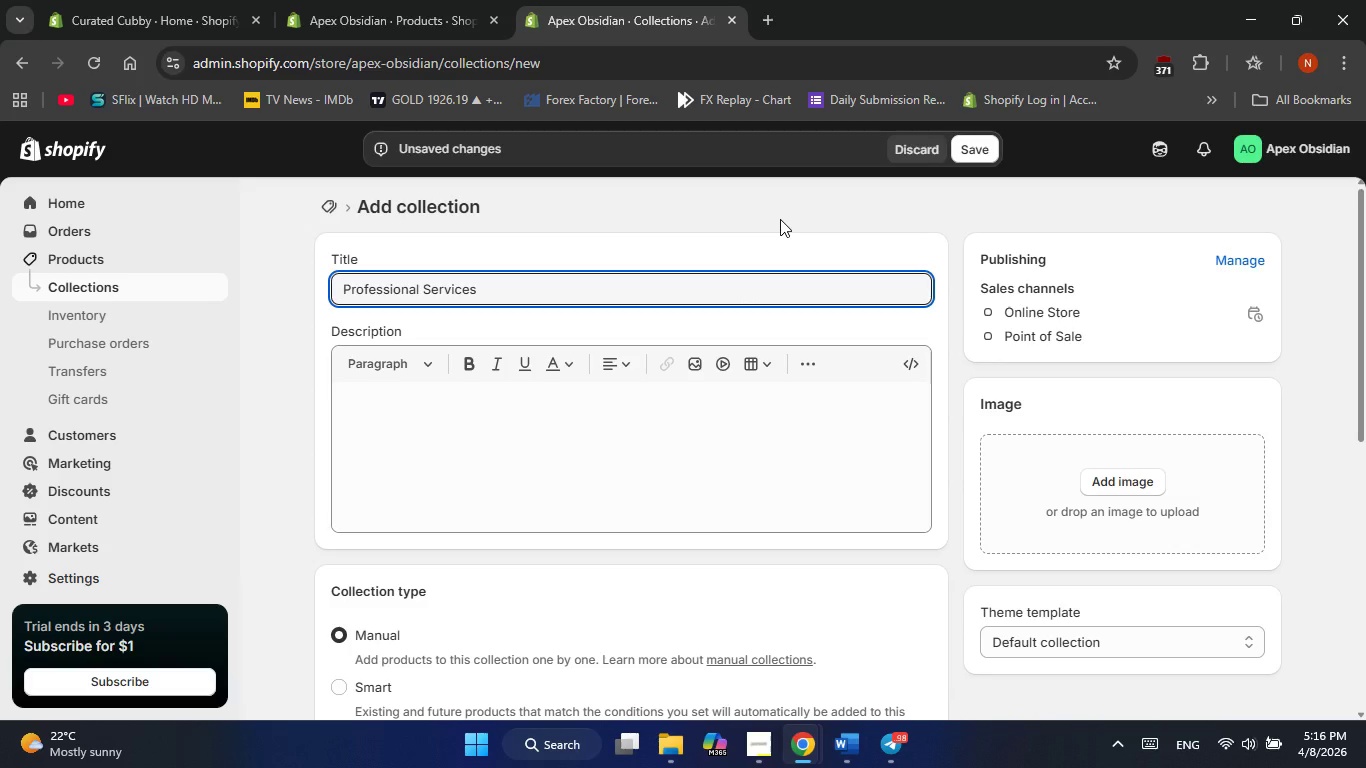 
left_click([496, 294])
 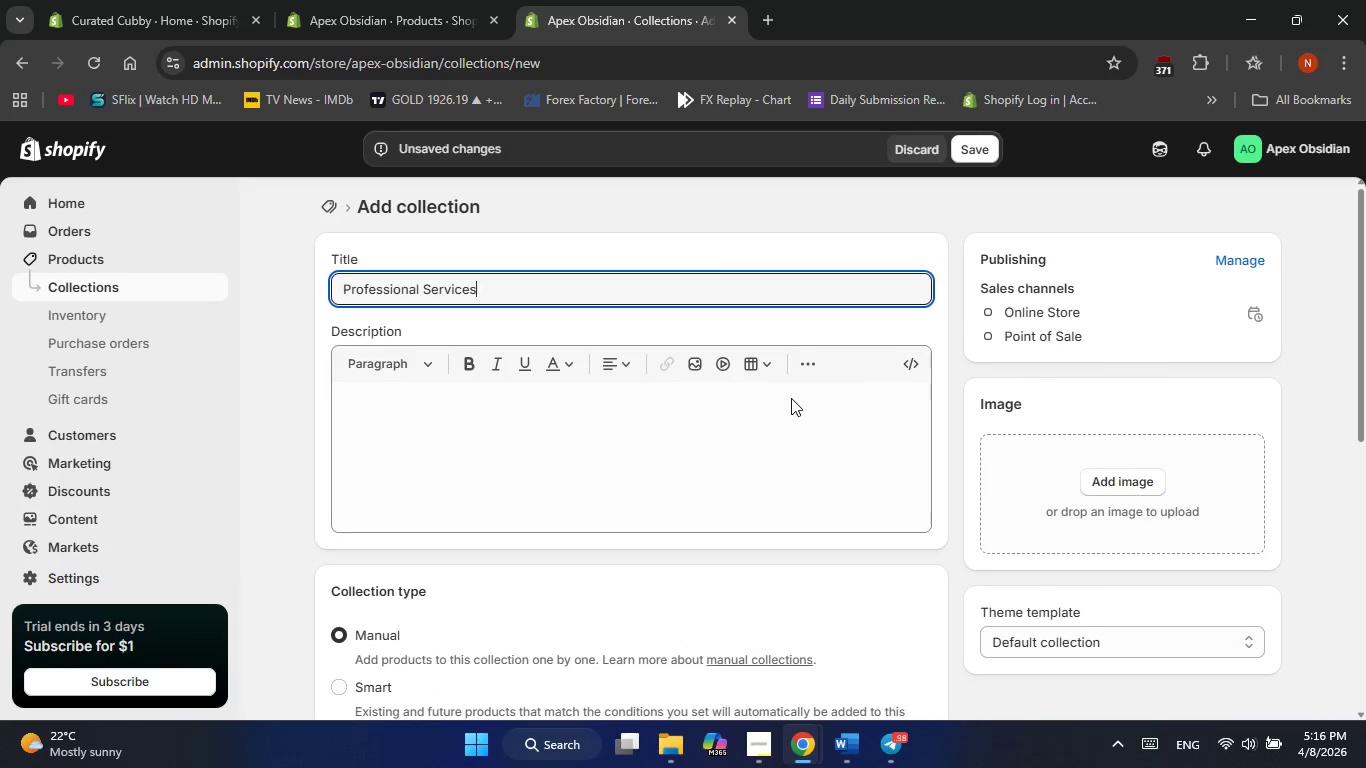 
left_click([977, 152])
 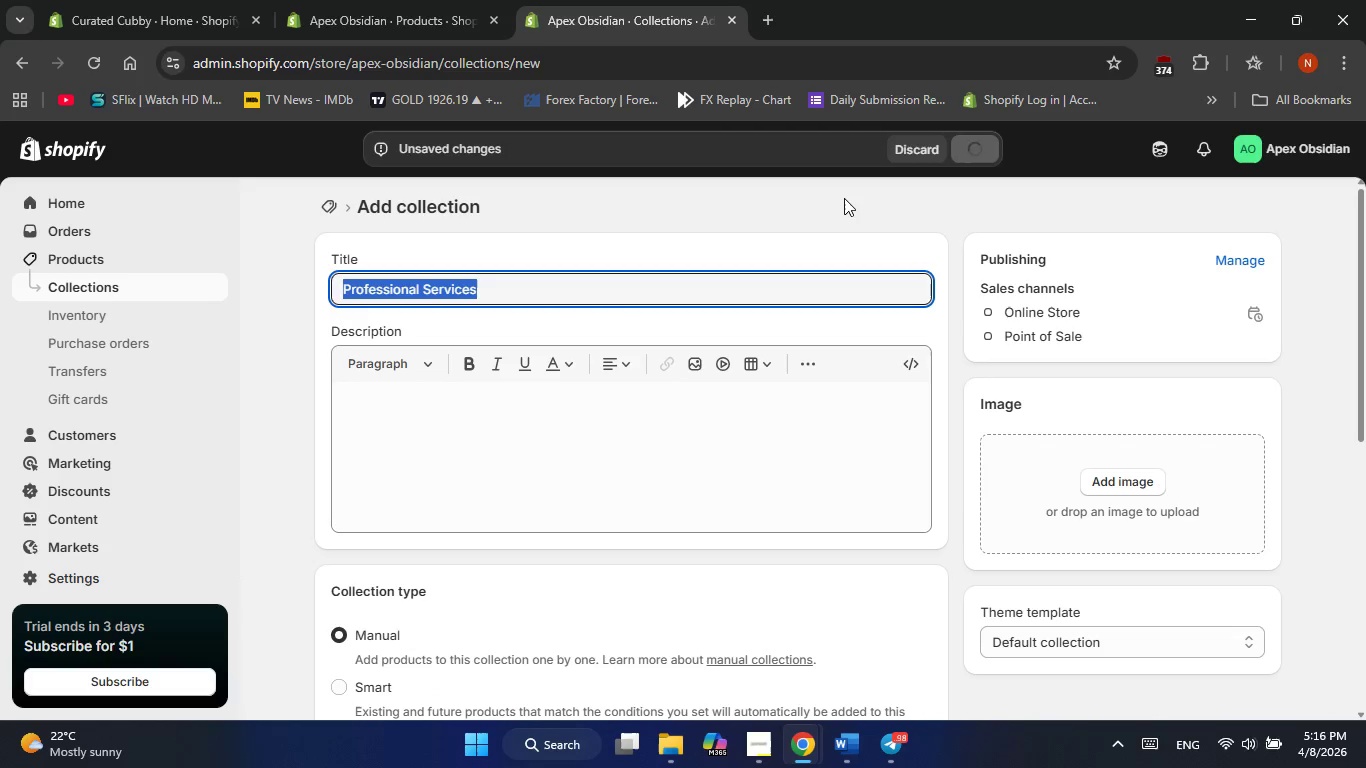 
left_click([844, 198])
 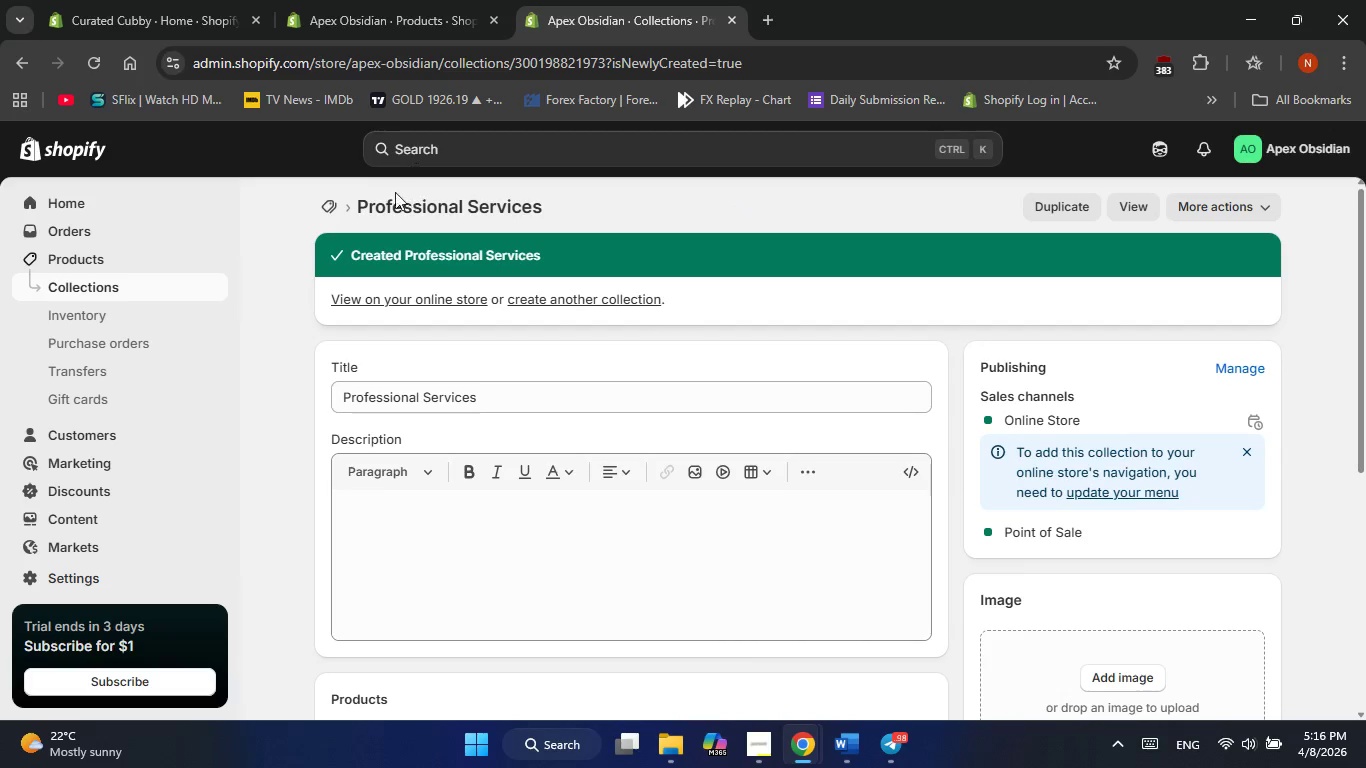 
left_click([116, 280])
 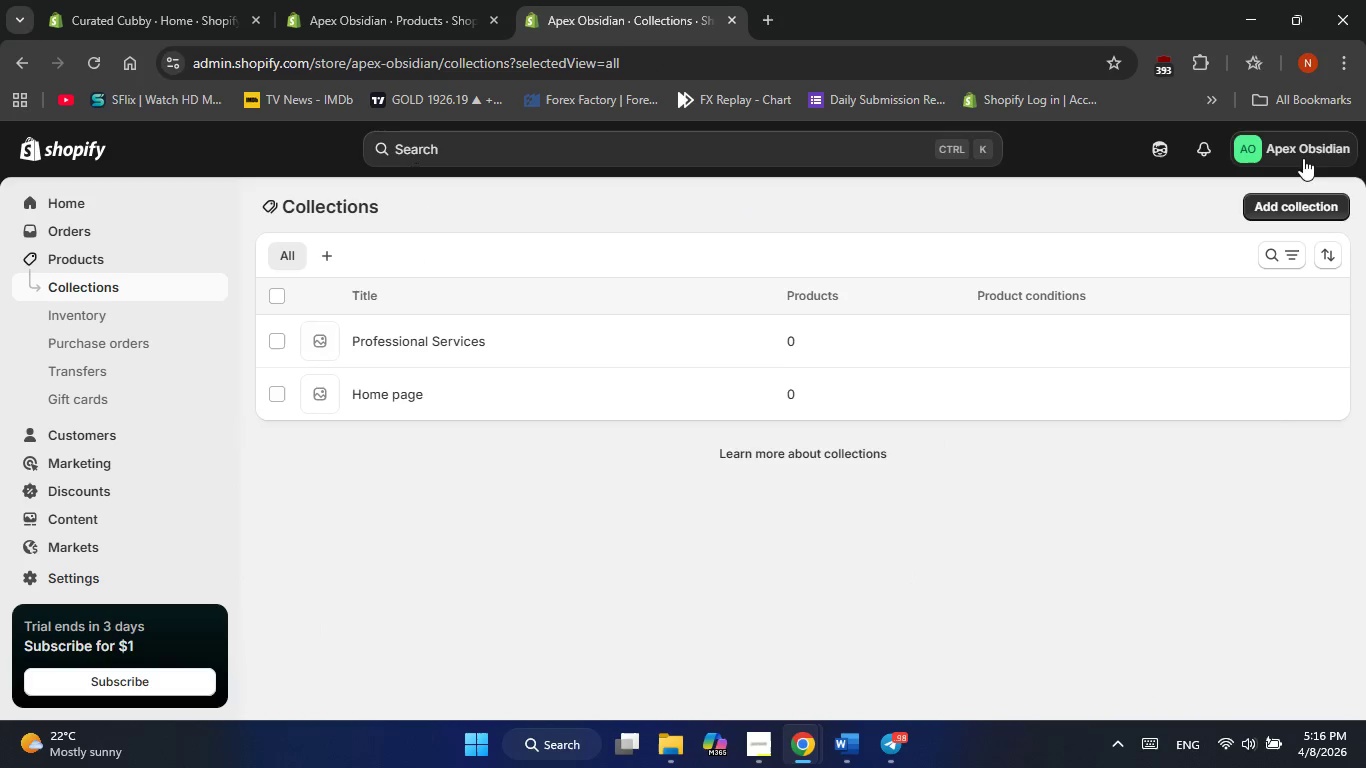 
left_click([1284, 201])
 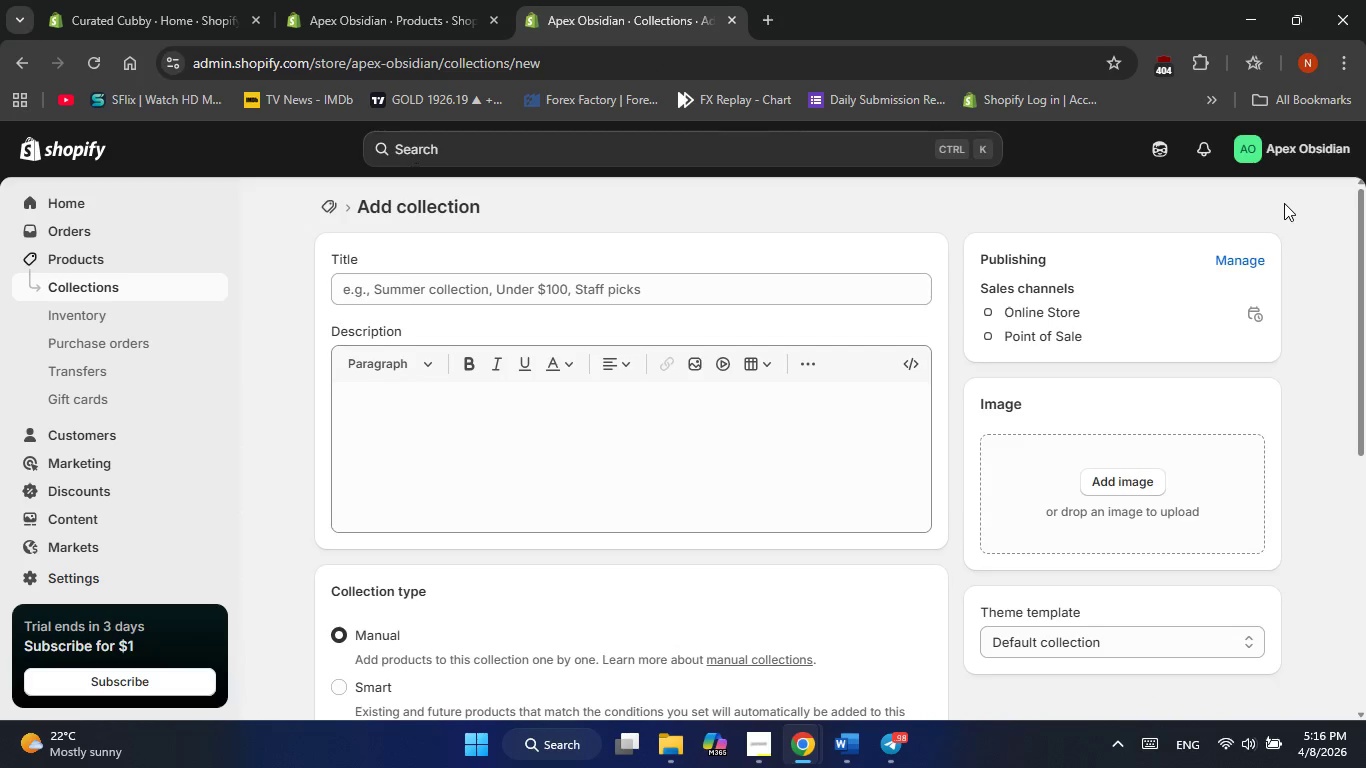 
wait(5.48)
 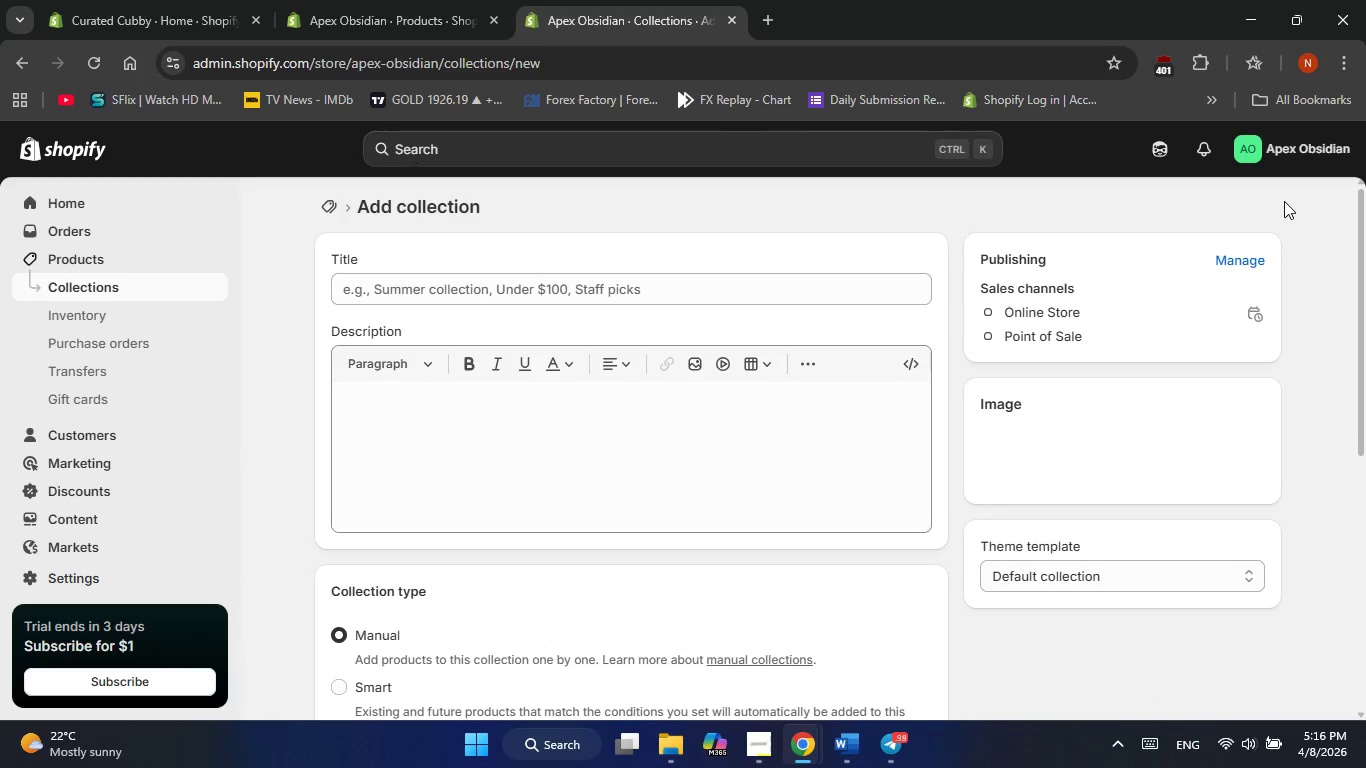 
key(Shift+O)
 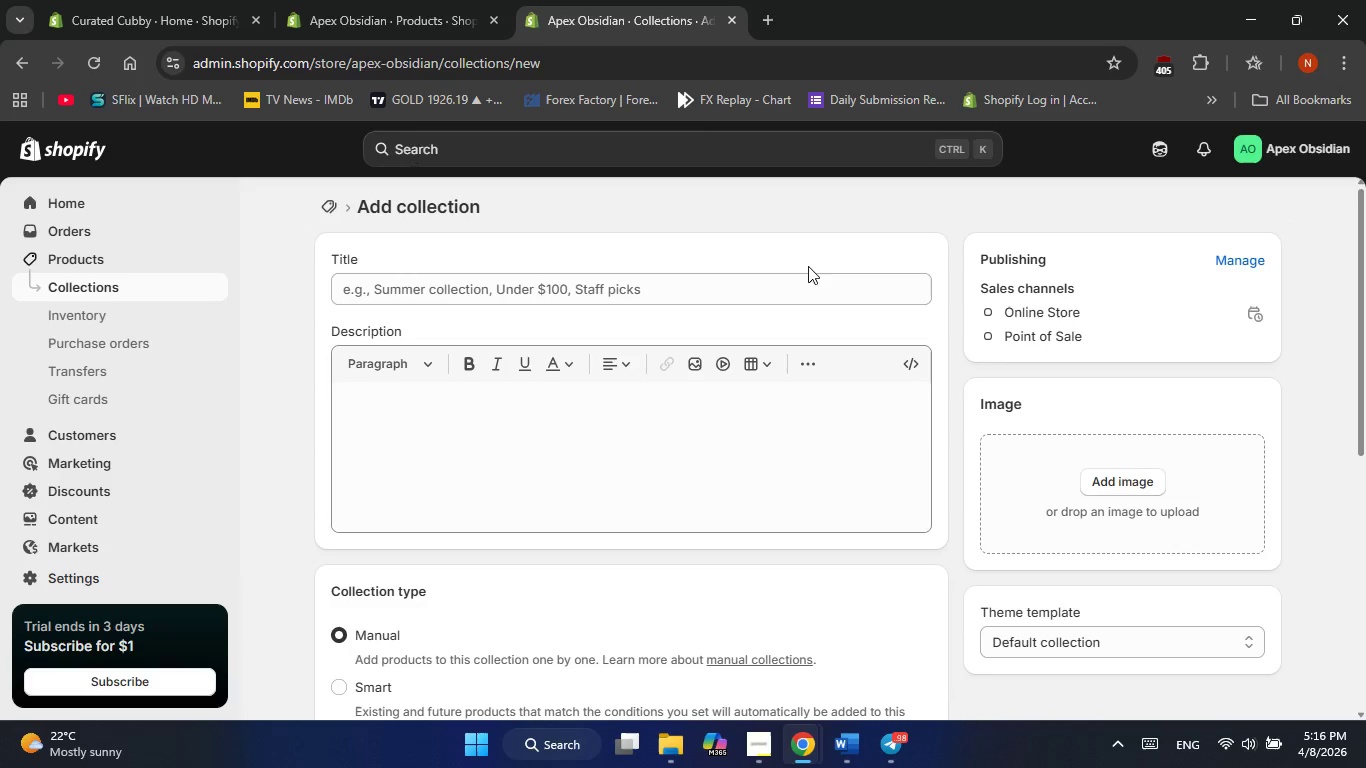 
left_click([797, 287])
 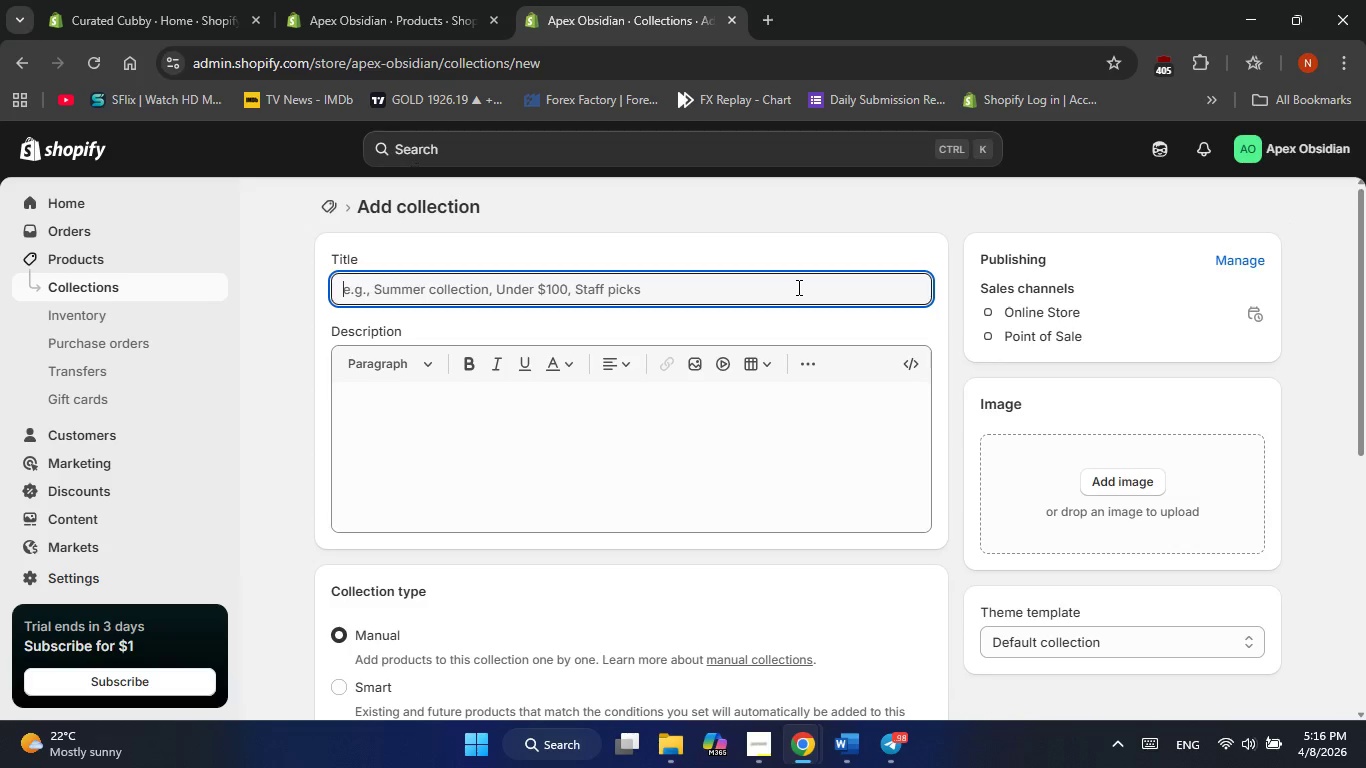 
type(Obsidian Care)
 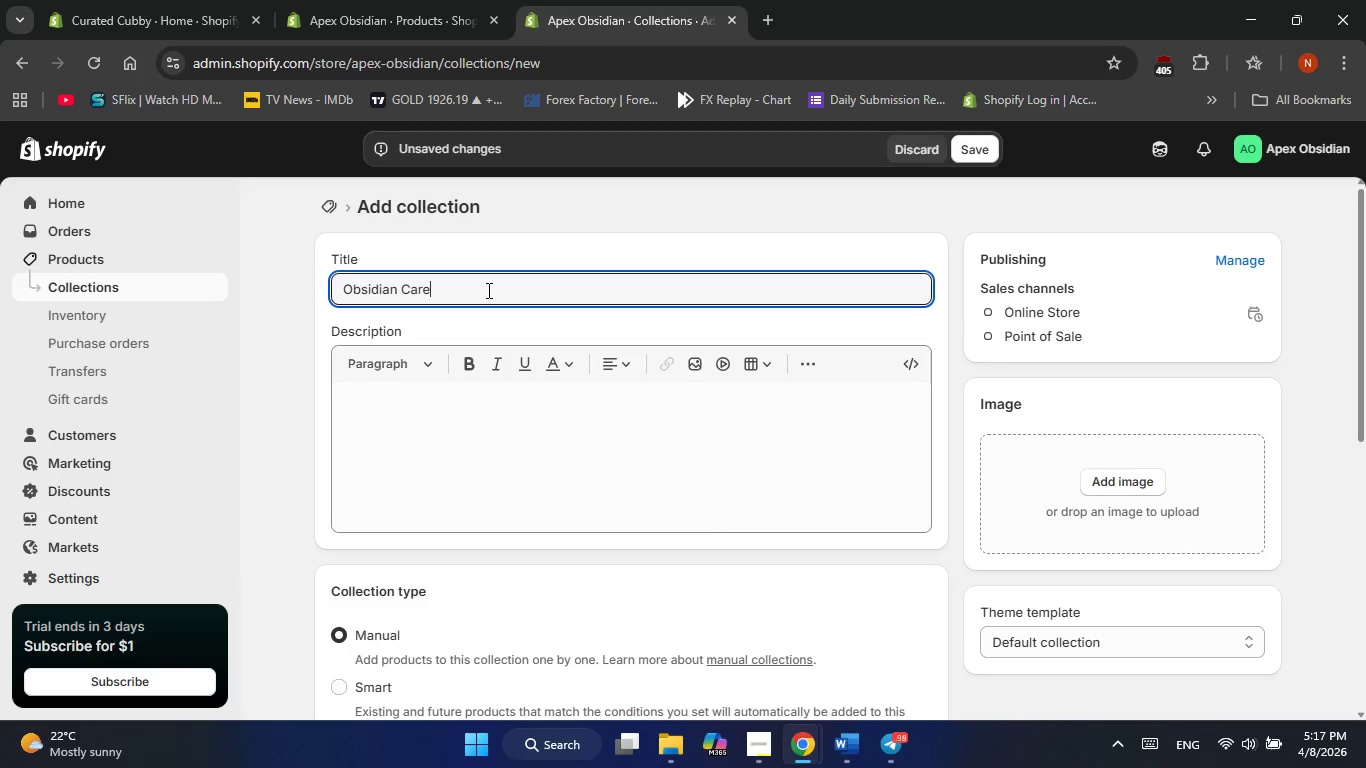 
wait(7.05)
 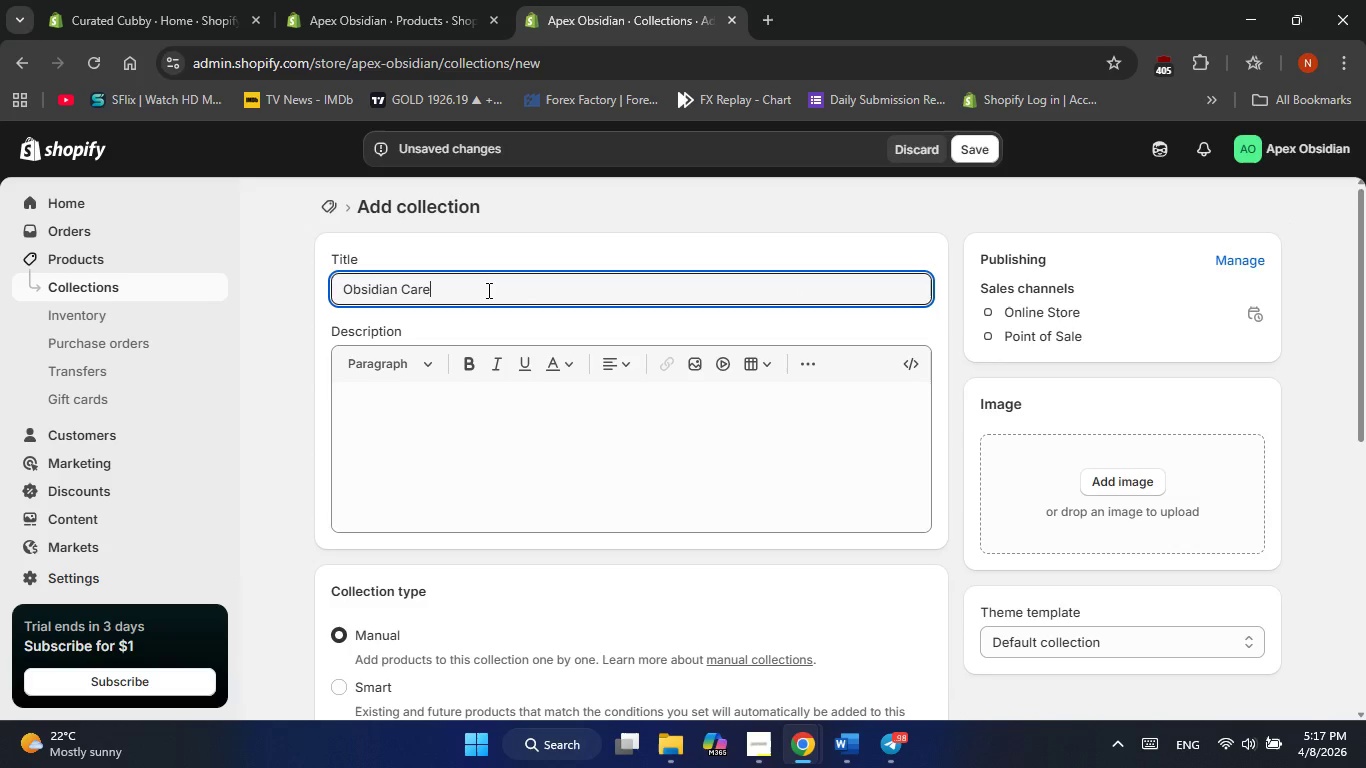 
type( (DIY kits)
 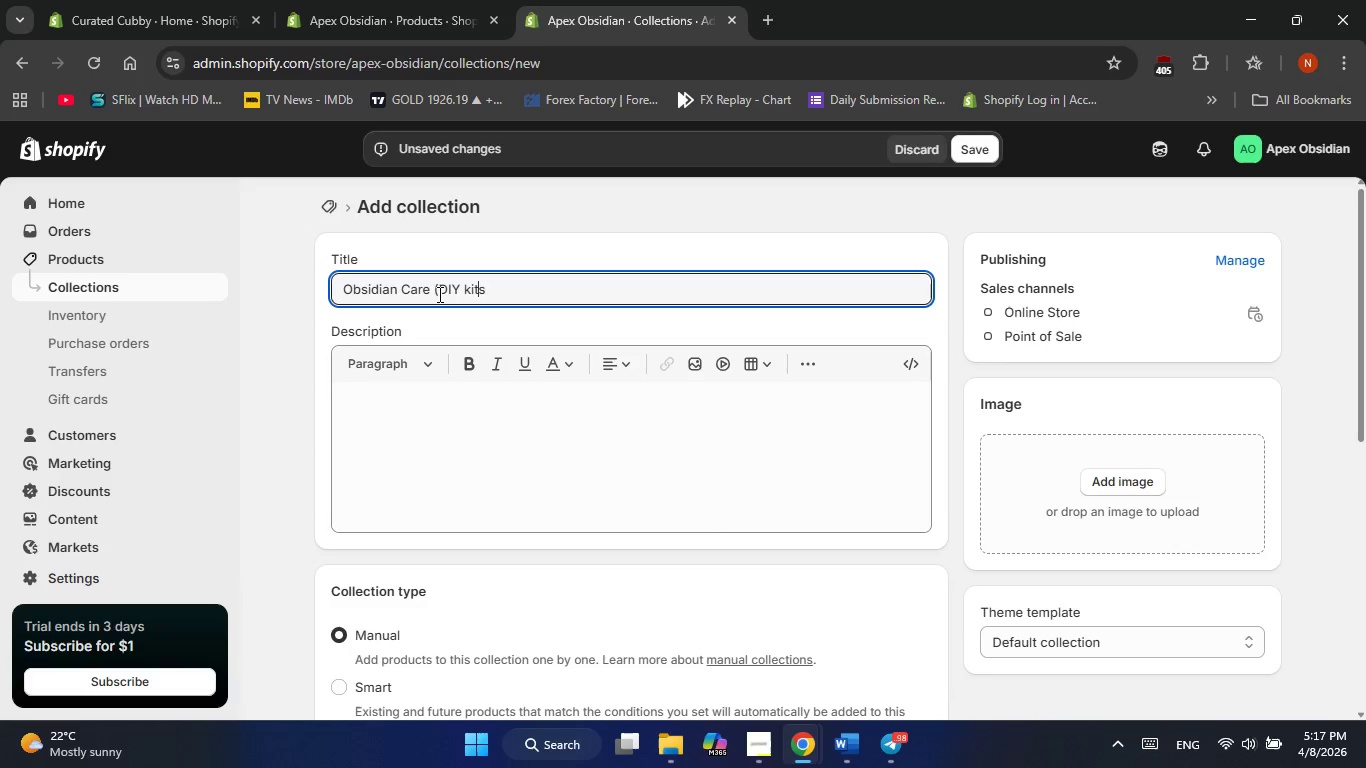 
key(ArrowLeft)
 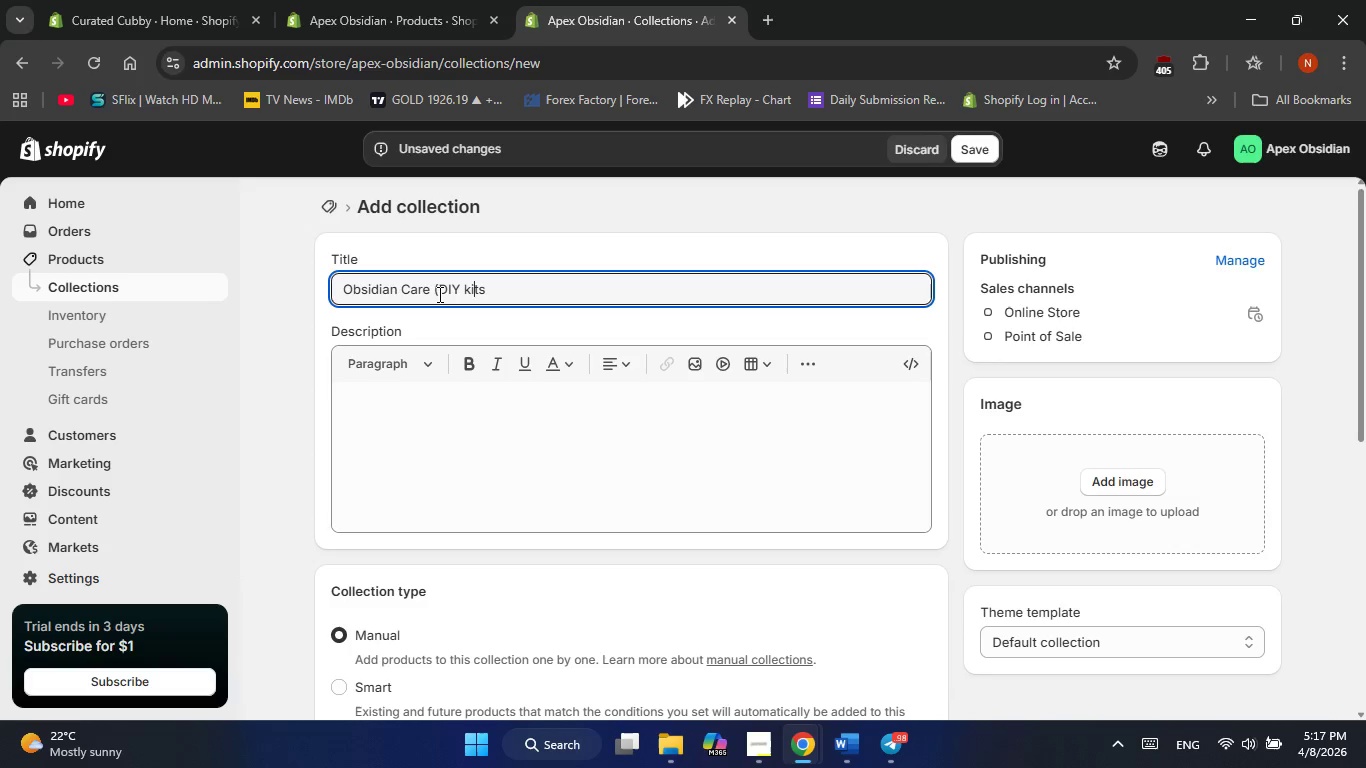 
key(ArrowLeft)
 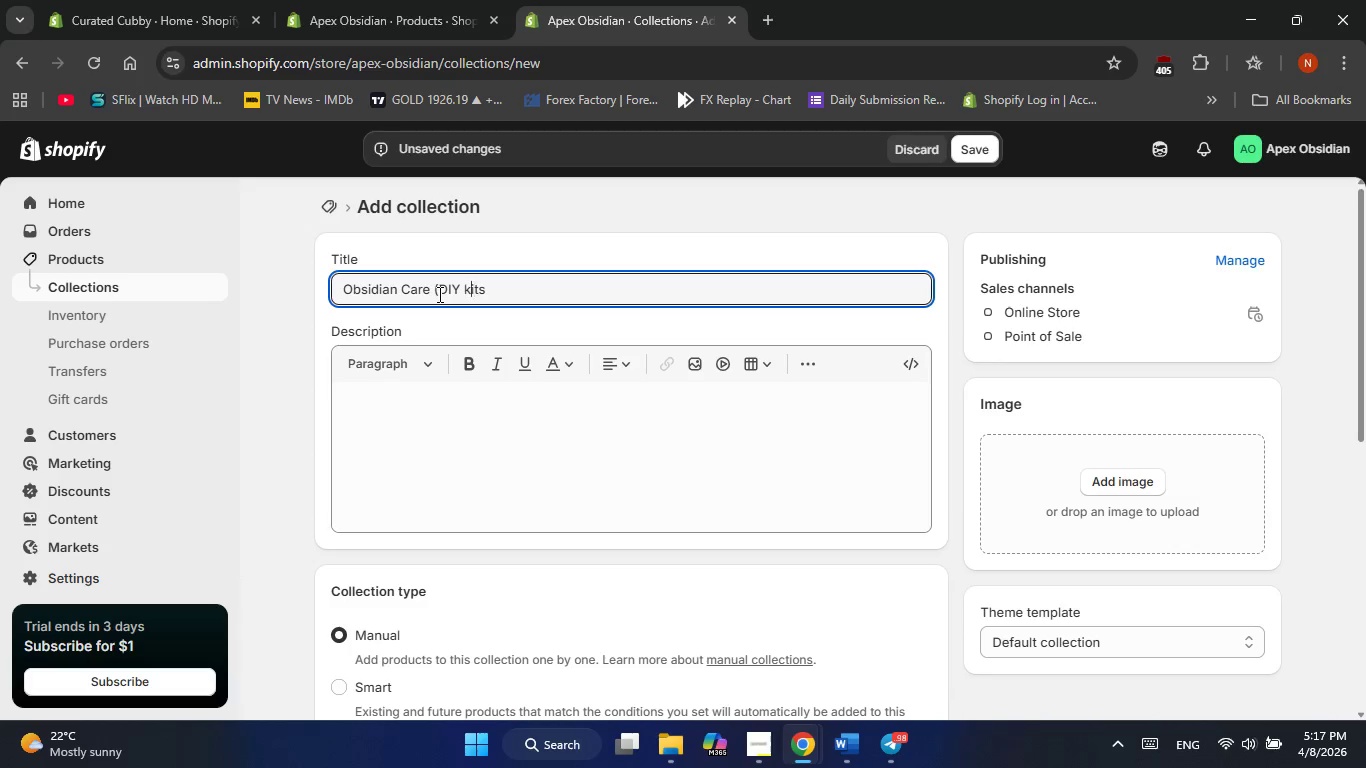 
key(ArrowLeft)
 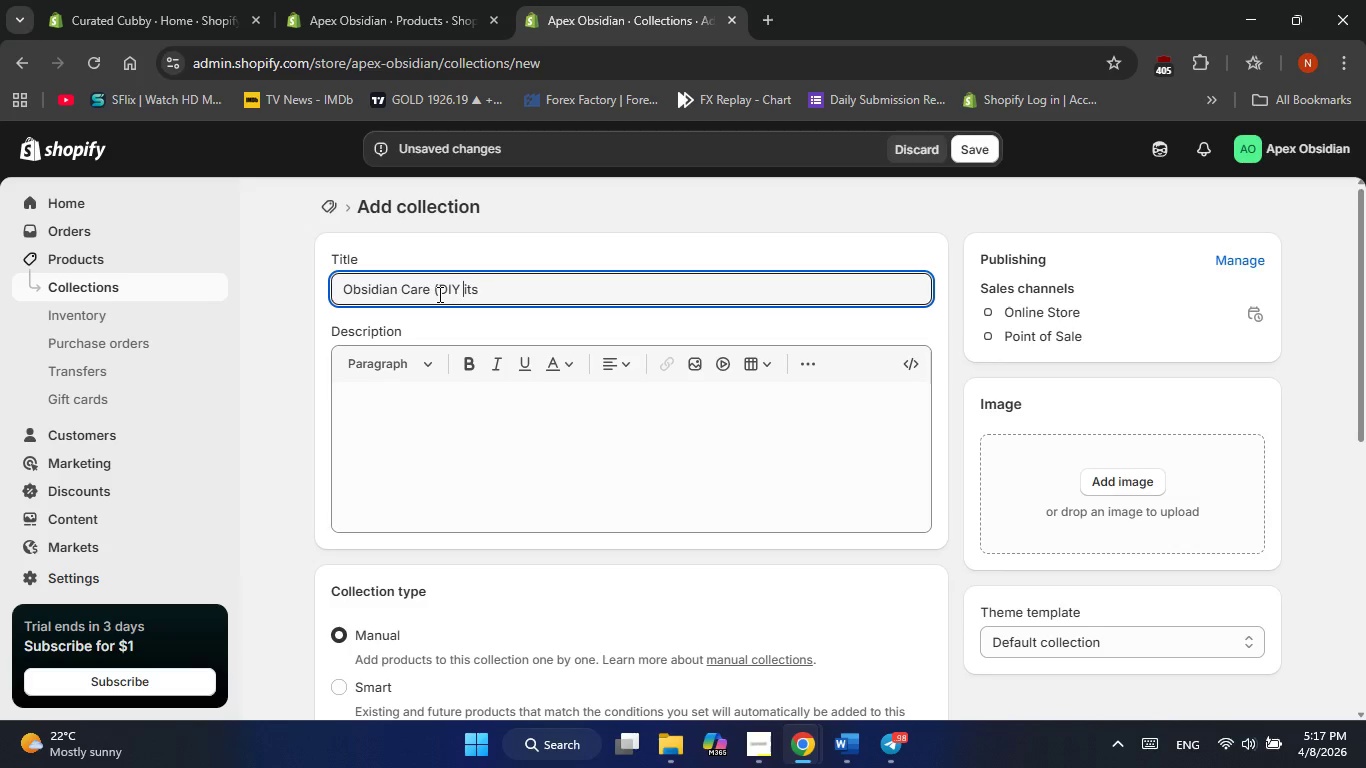 
key(Backspace)
 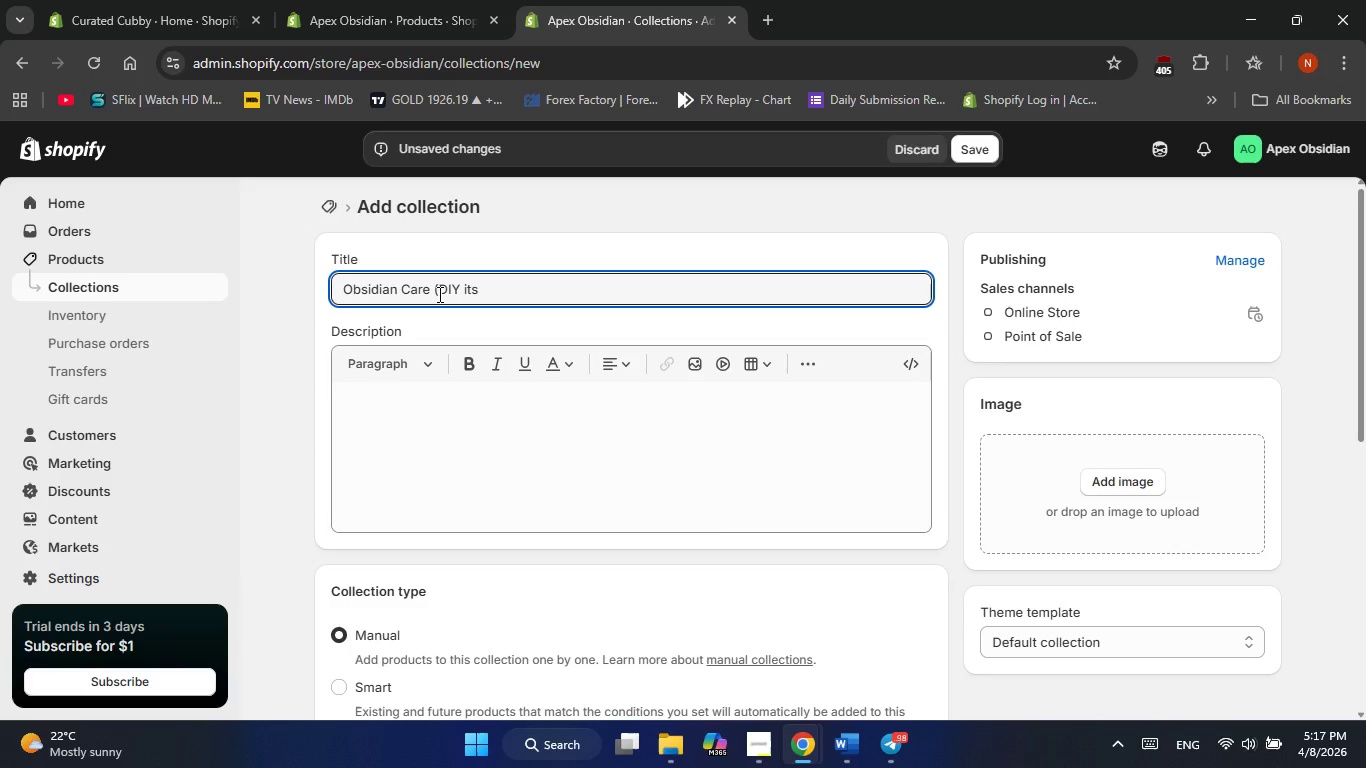 
key(Shift+K)
 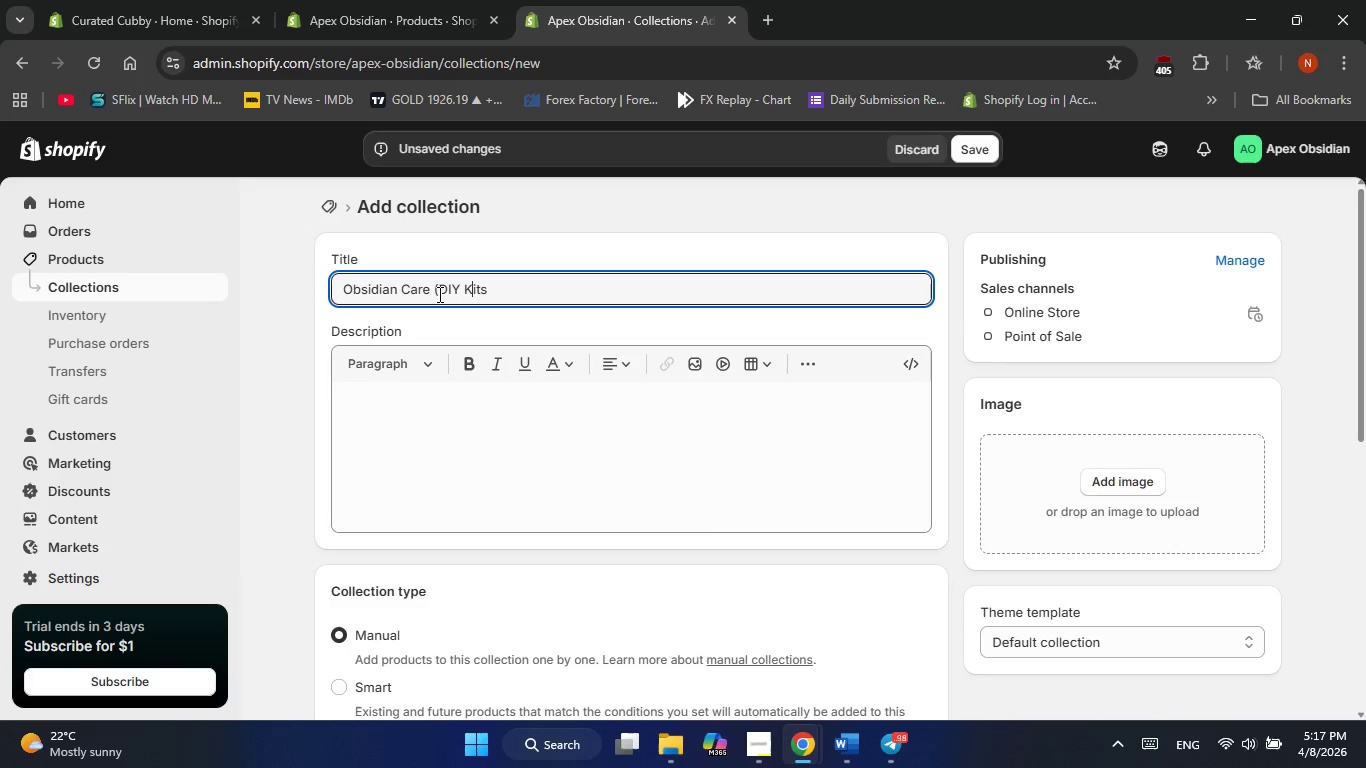 
key(ArrowRight)
 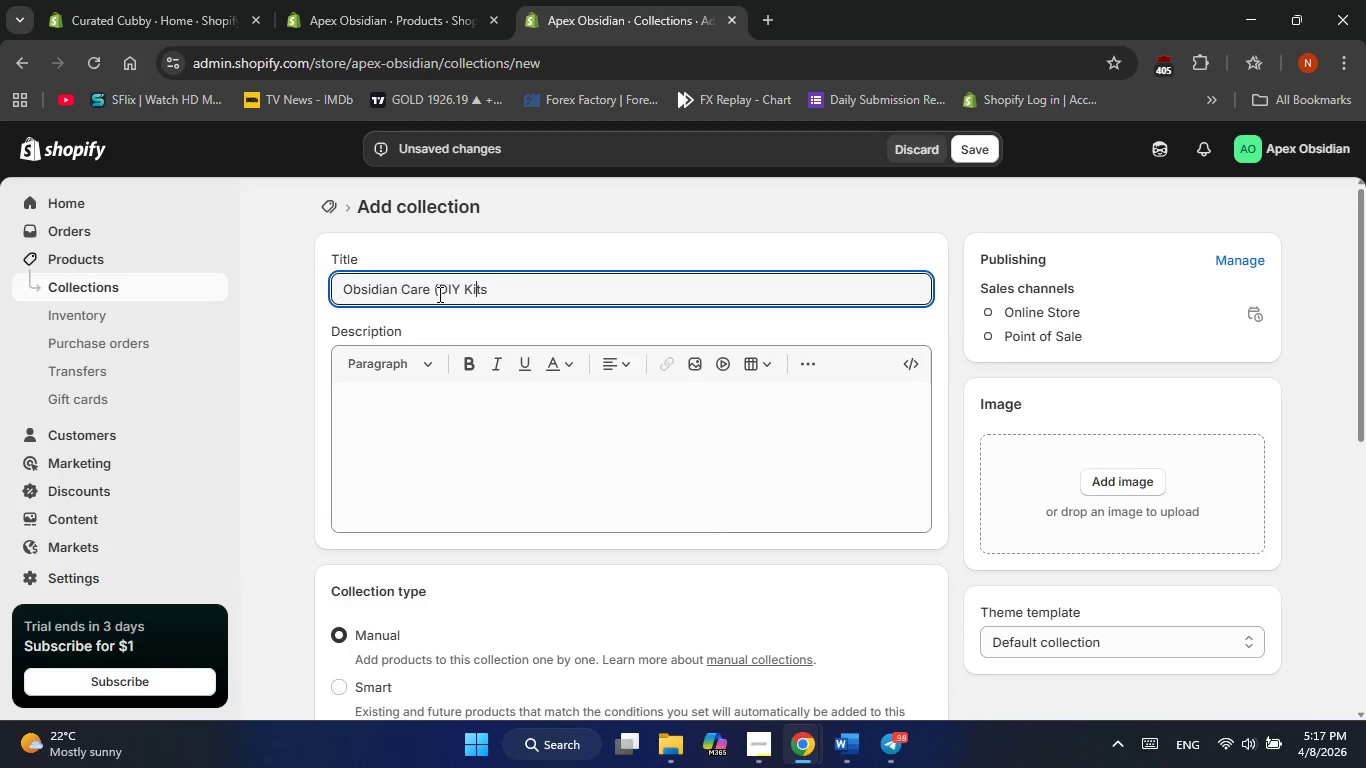 
key(ArrowRight)
 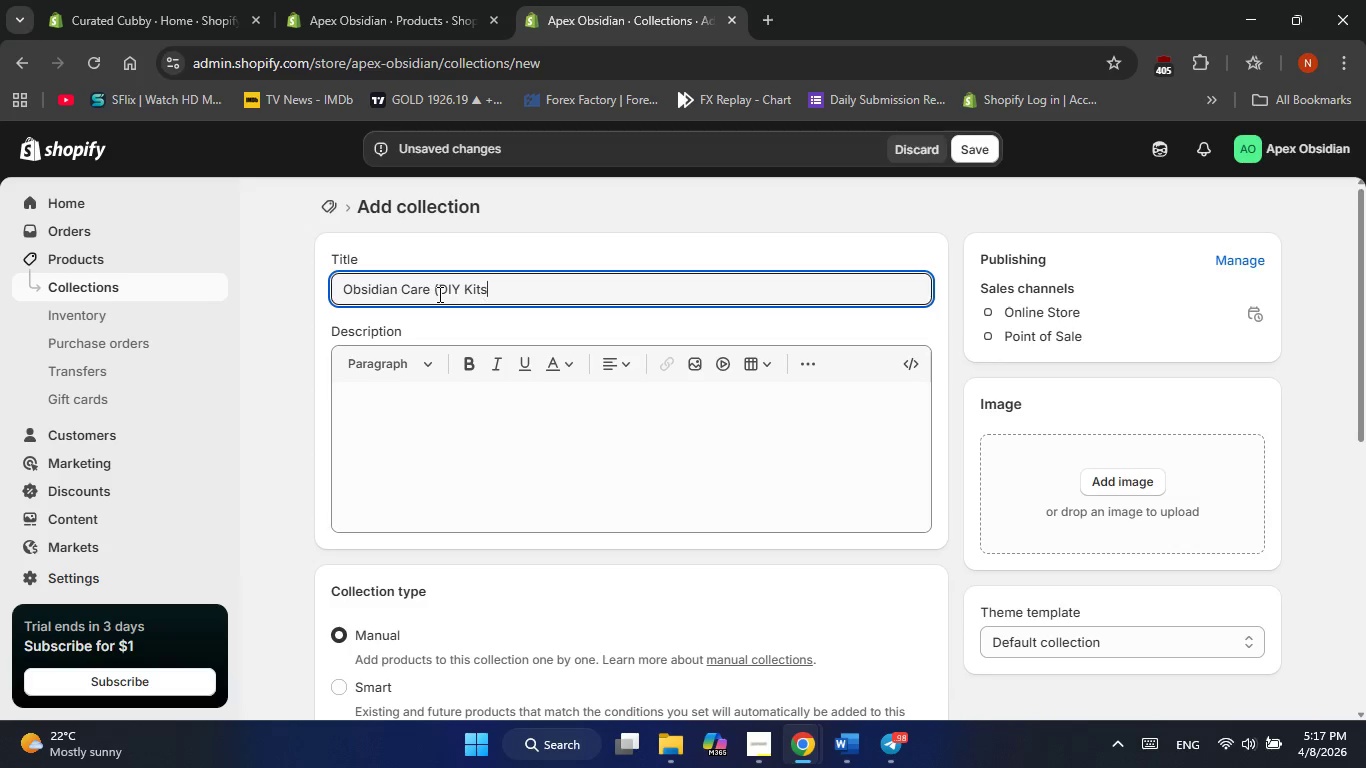 
key(ArrowRight)
 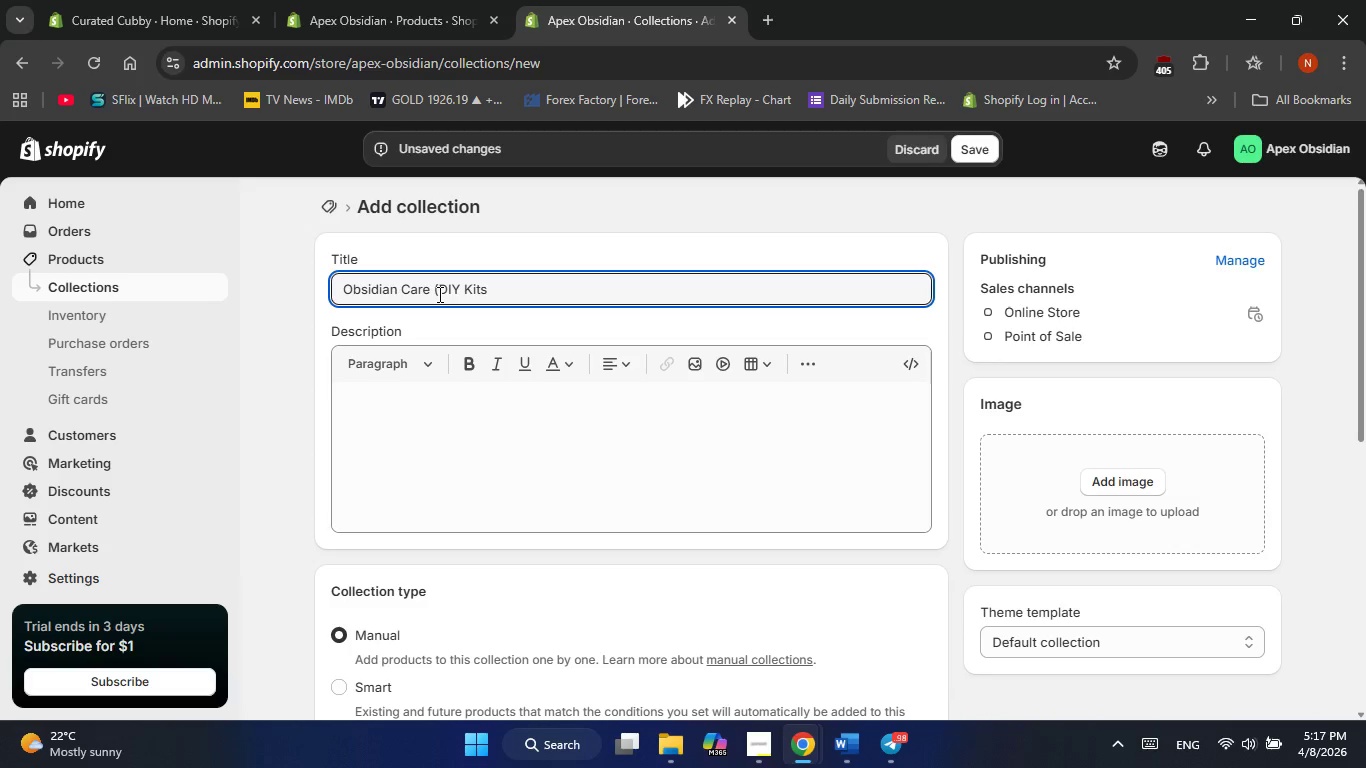 
key(Shift+0)
 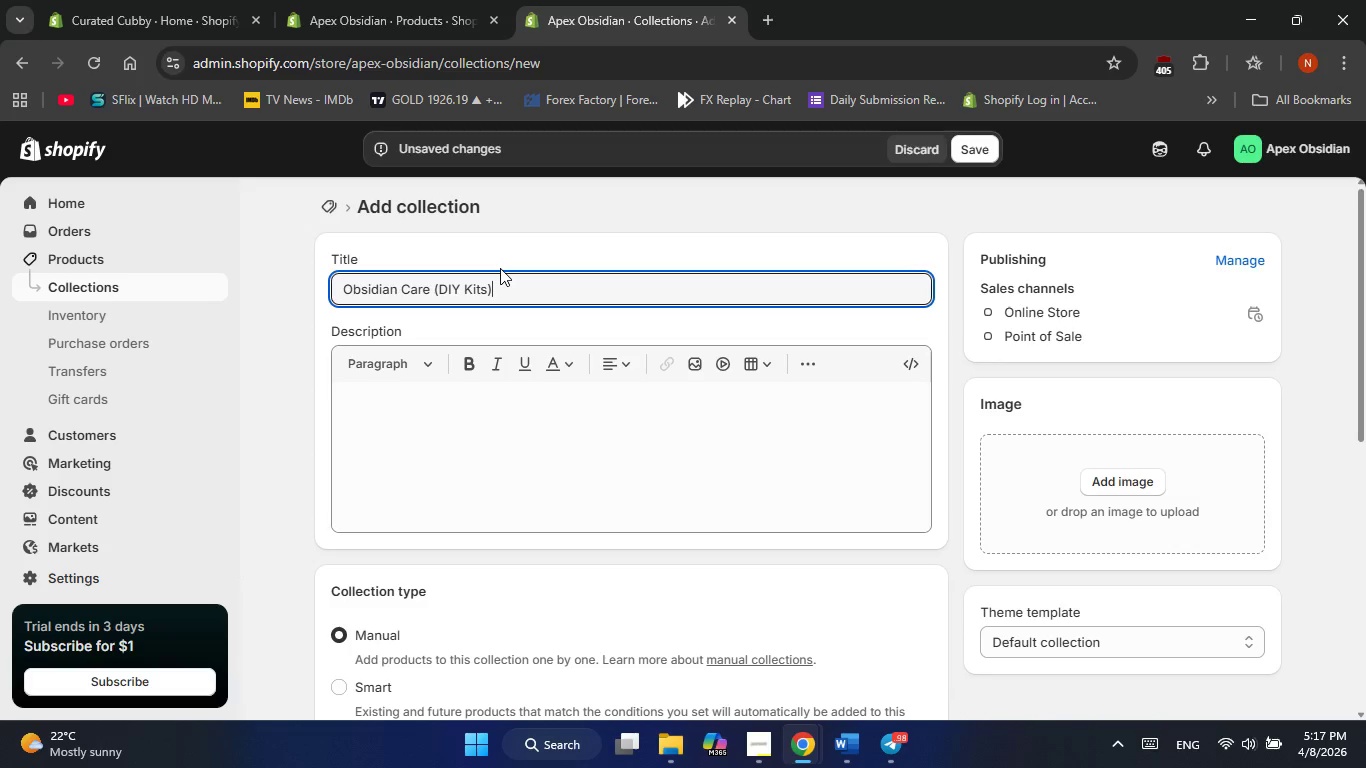 
wait(11.31)
 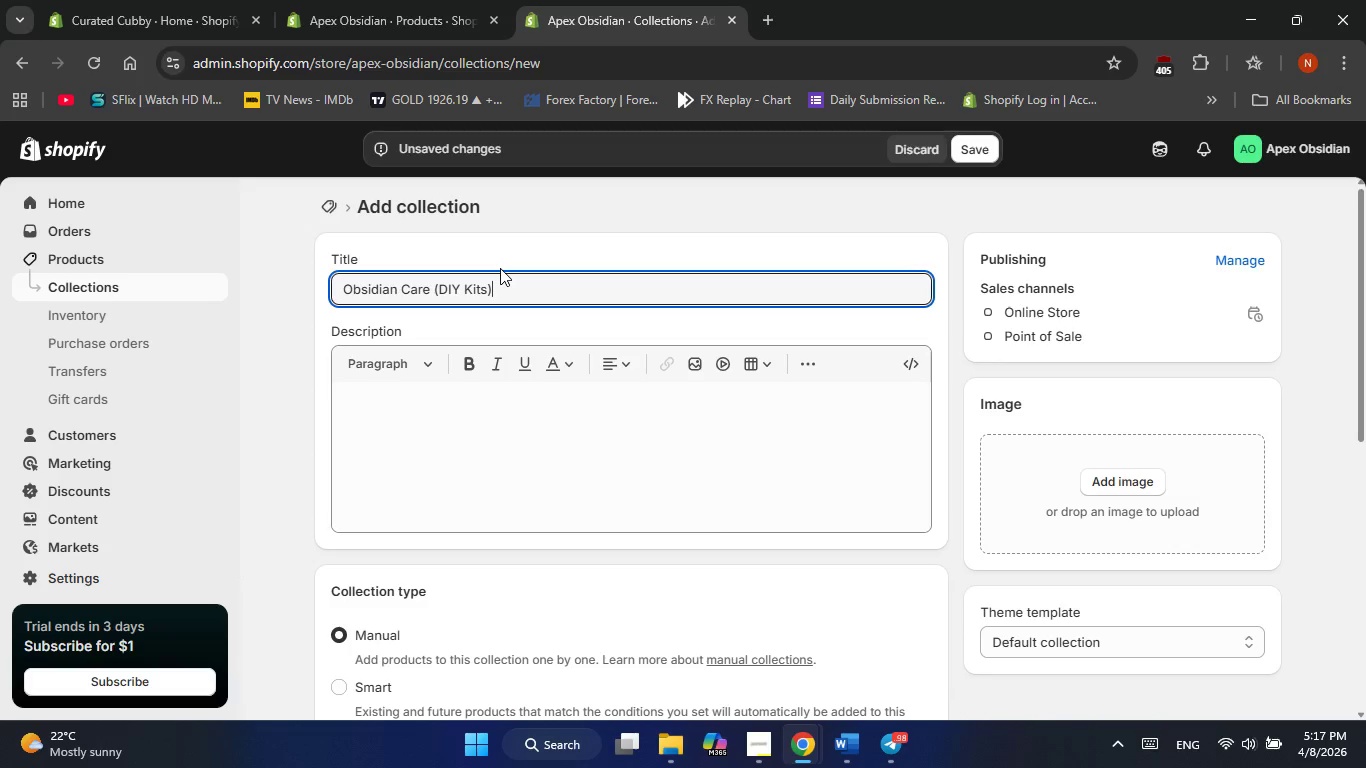 
left_click([502, 288])
 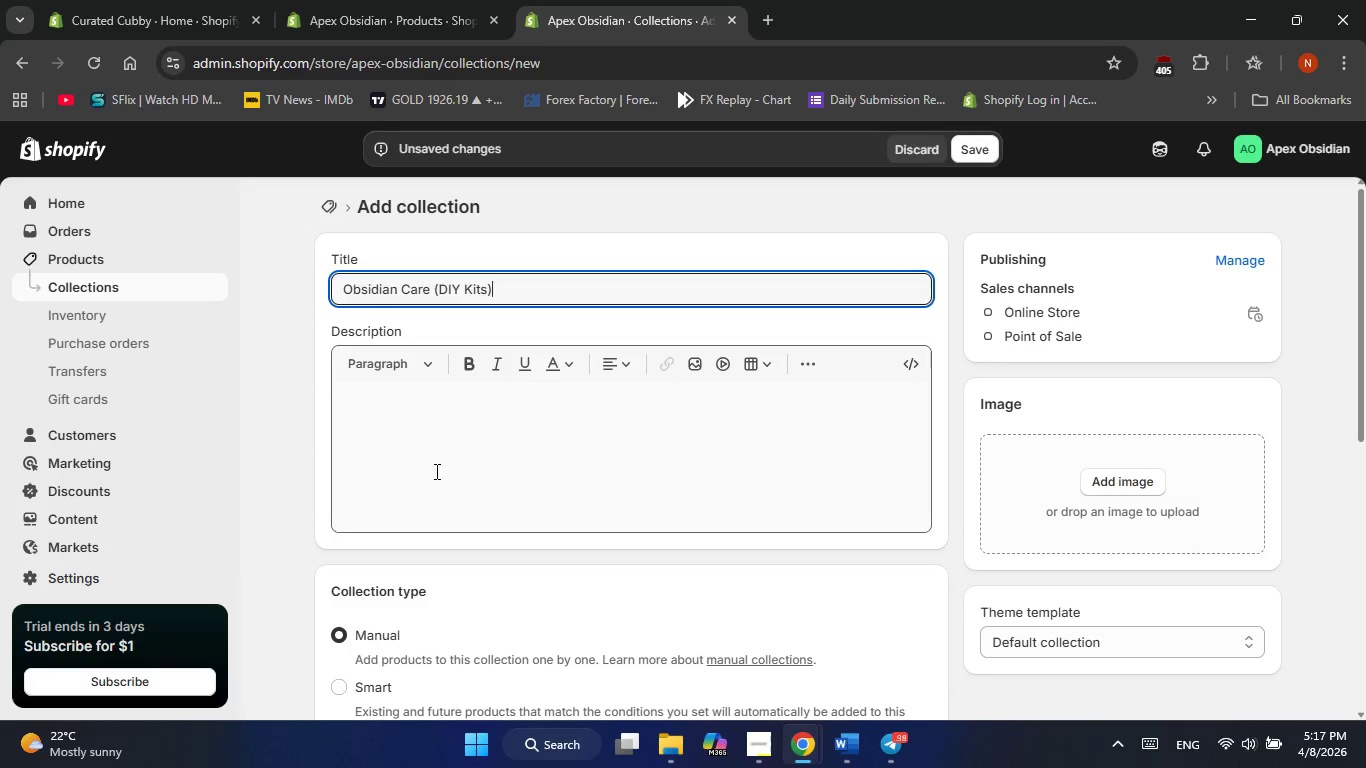 
left_click([435, 471])
 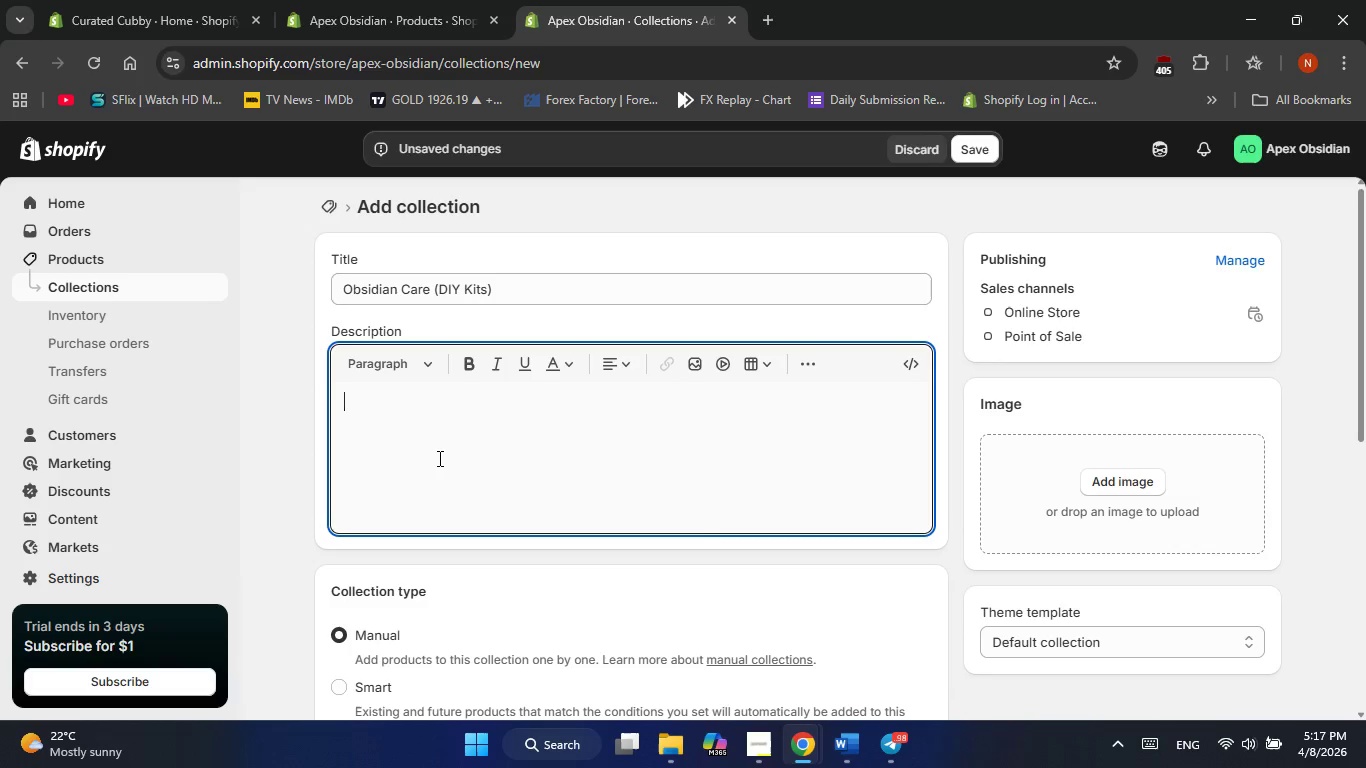 
left_click([438, 458])
 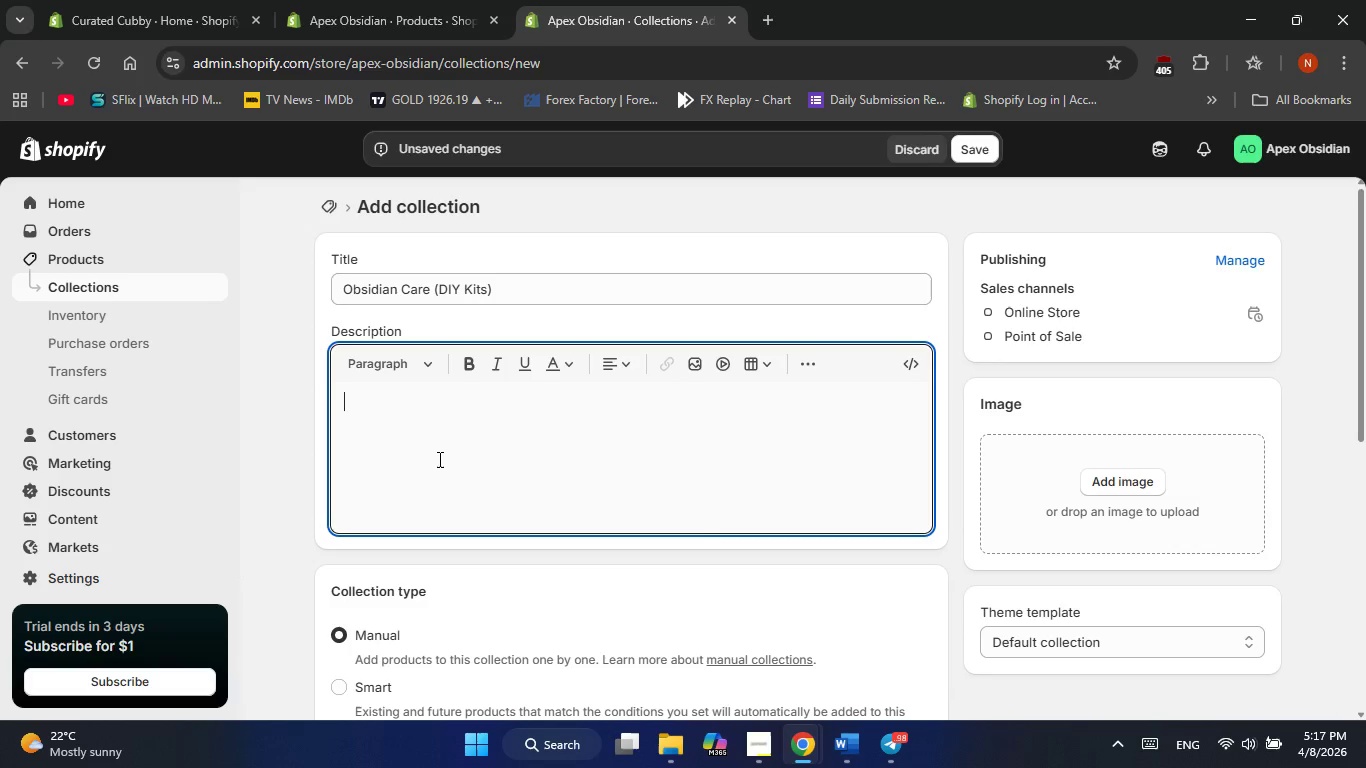 
wait(9.62)
 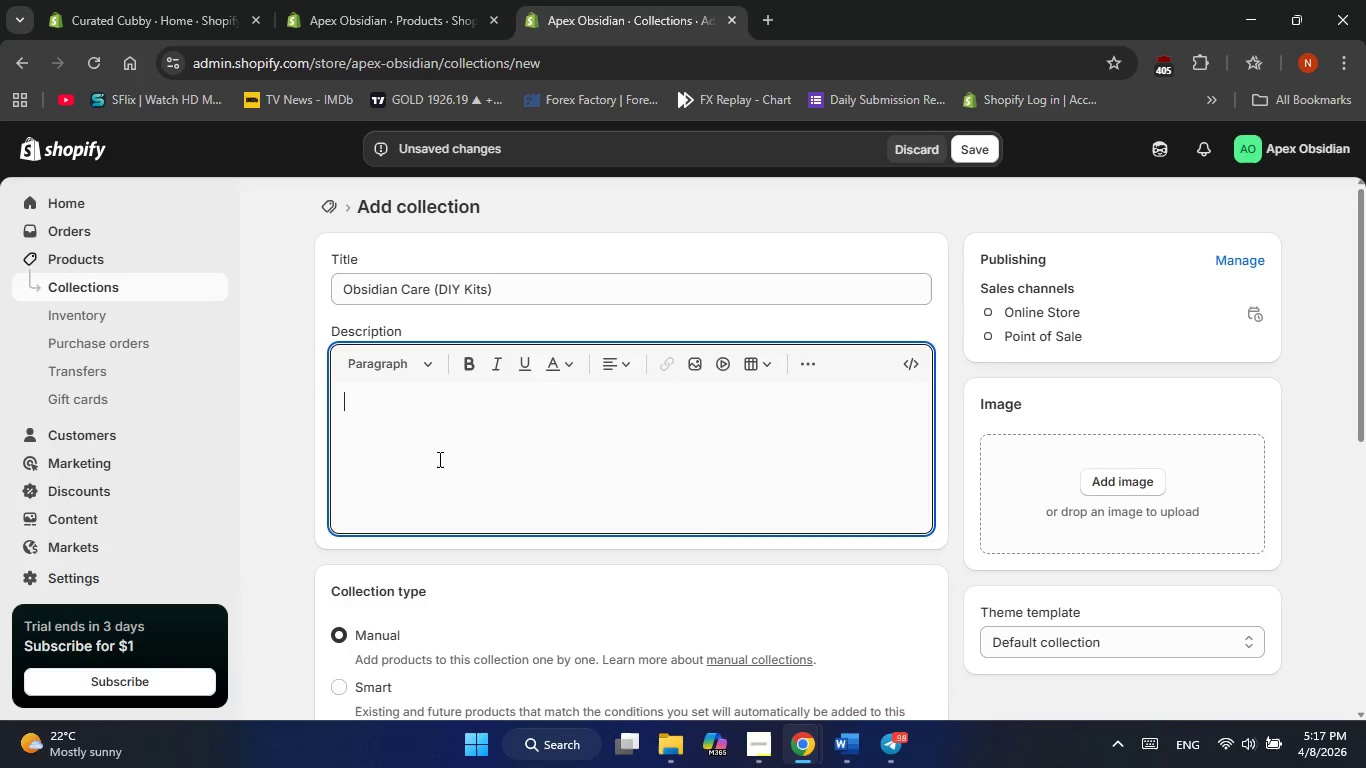 
scroll: coordinate [465, 442], scroll_direction: down, amount: 16.0
 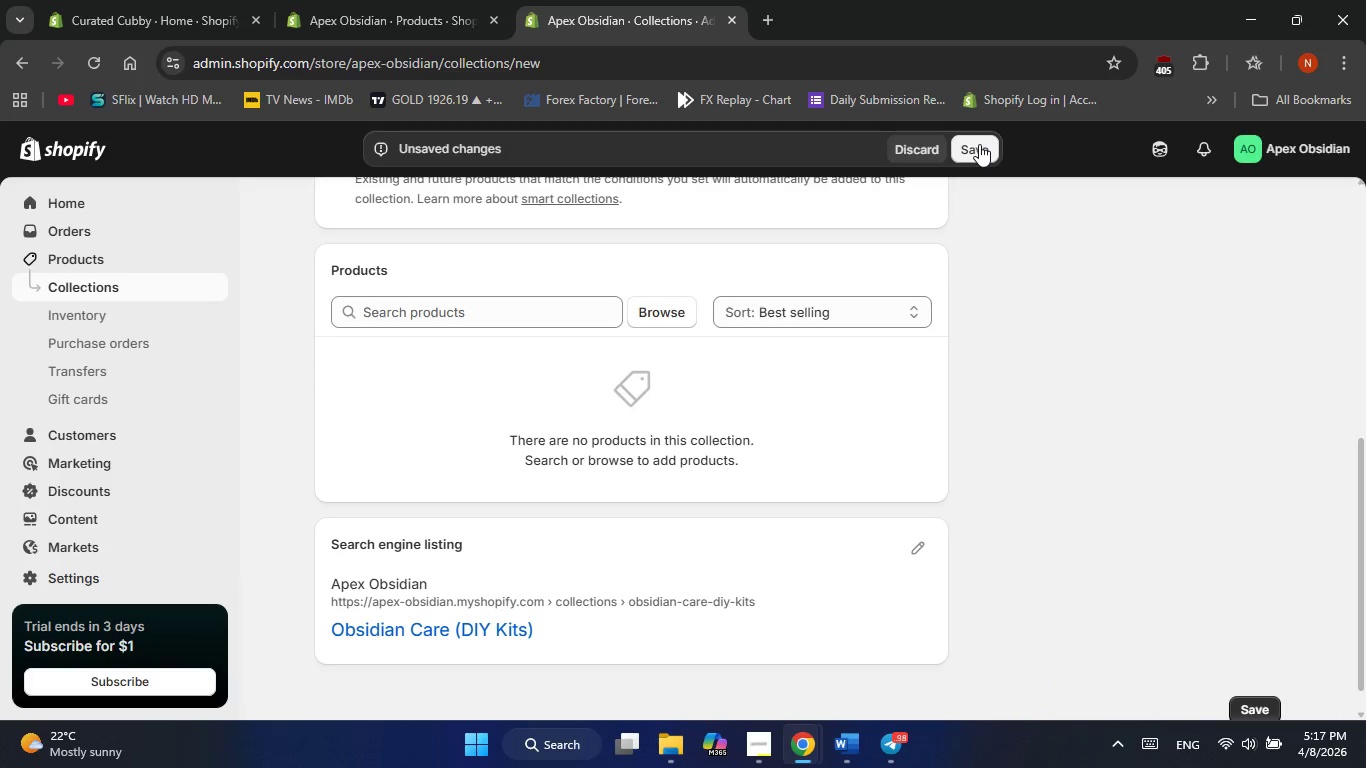 
left_click([979, 144])
 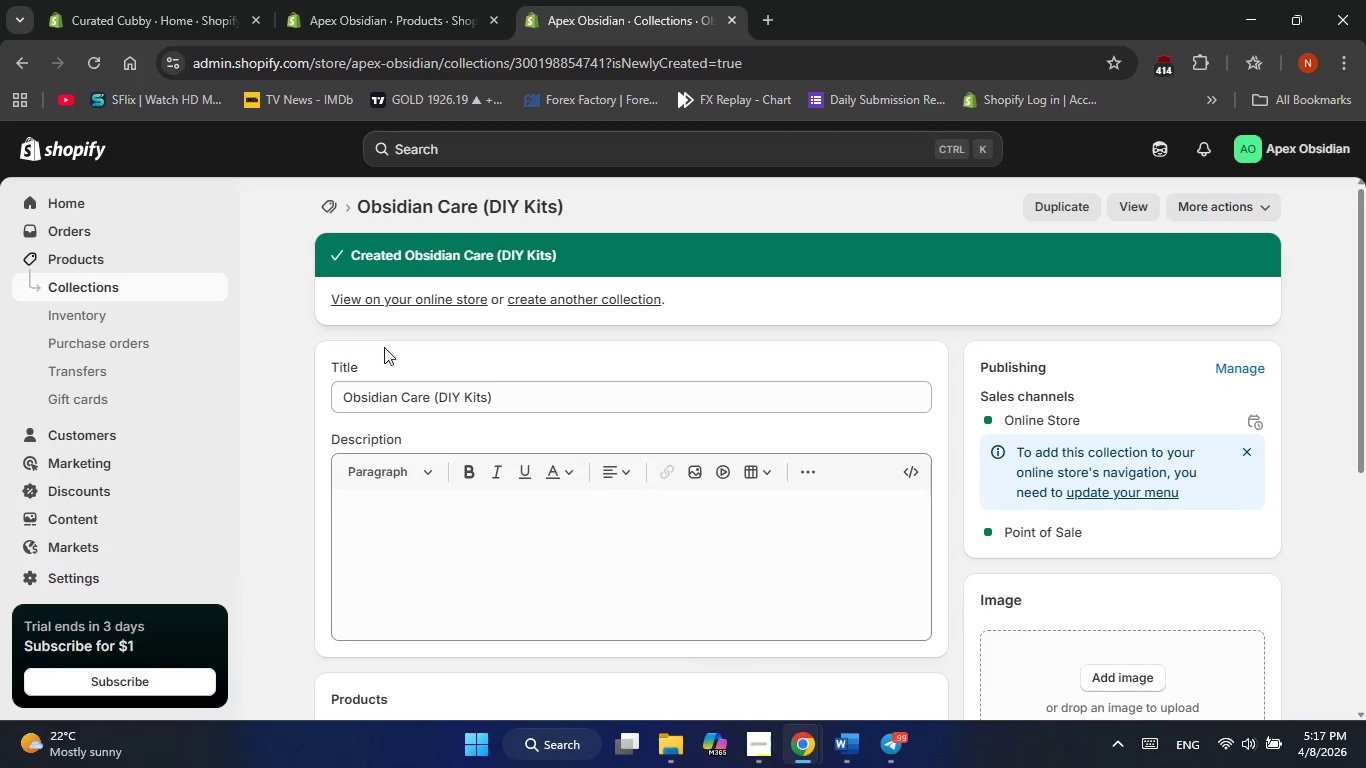 
wait(10.81)
 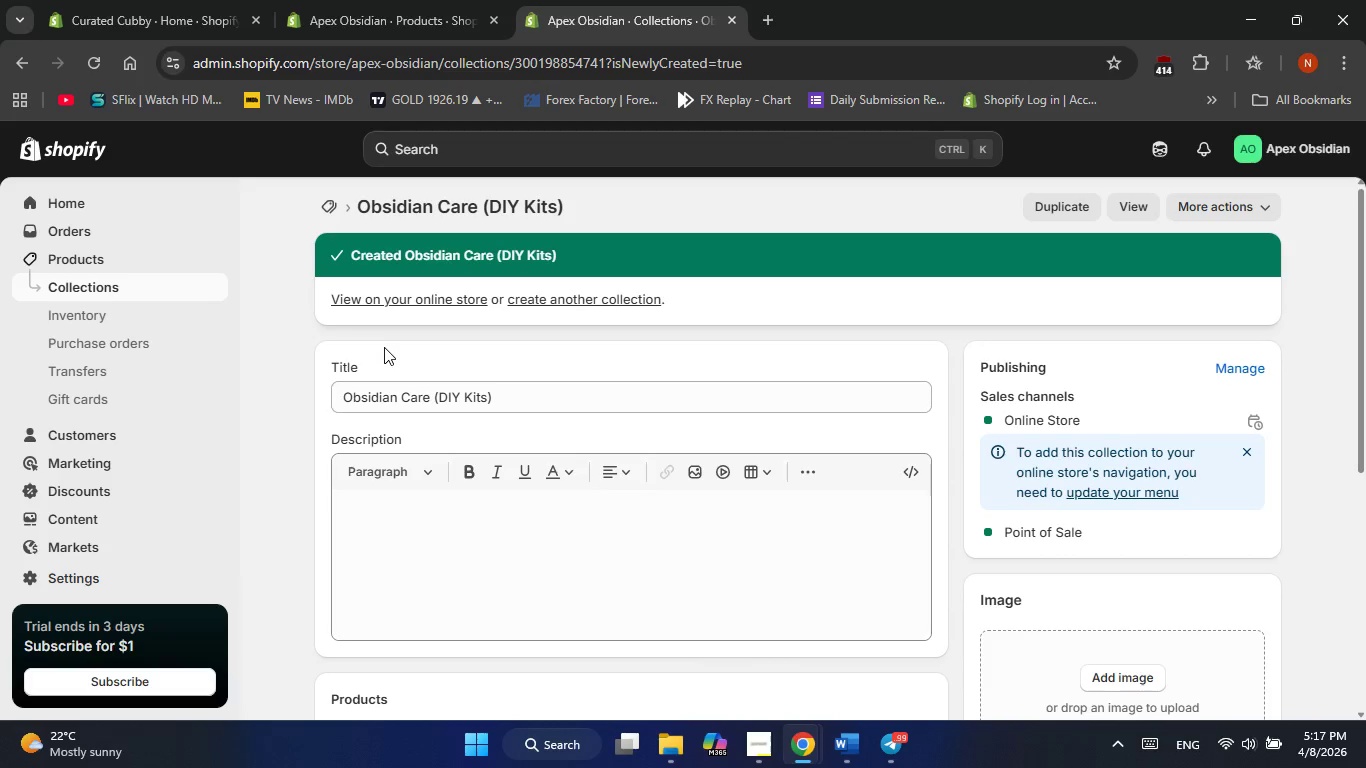 
left_click([79, 264])
 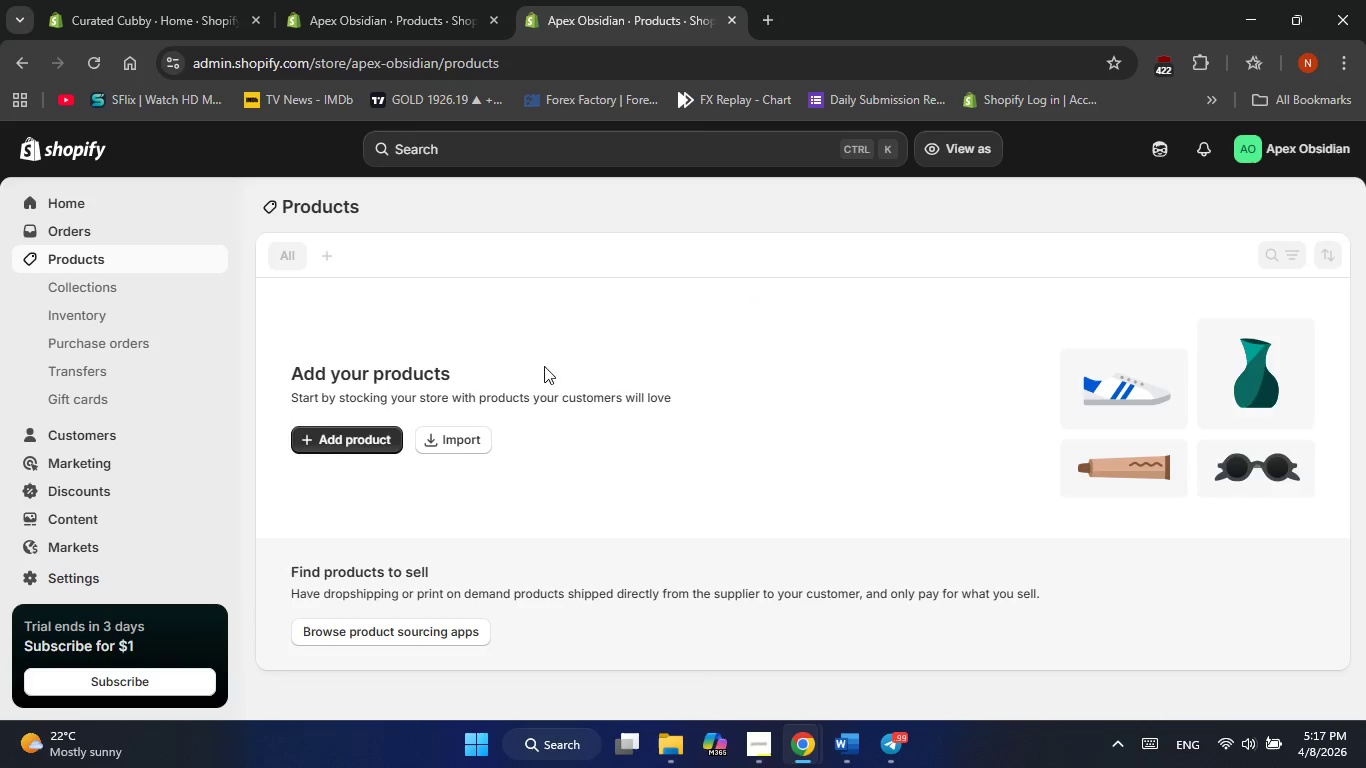 
left_click([362, 440])
 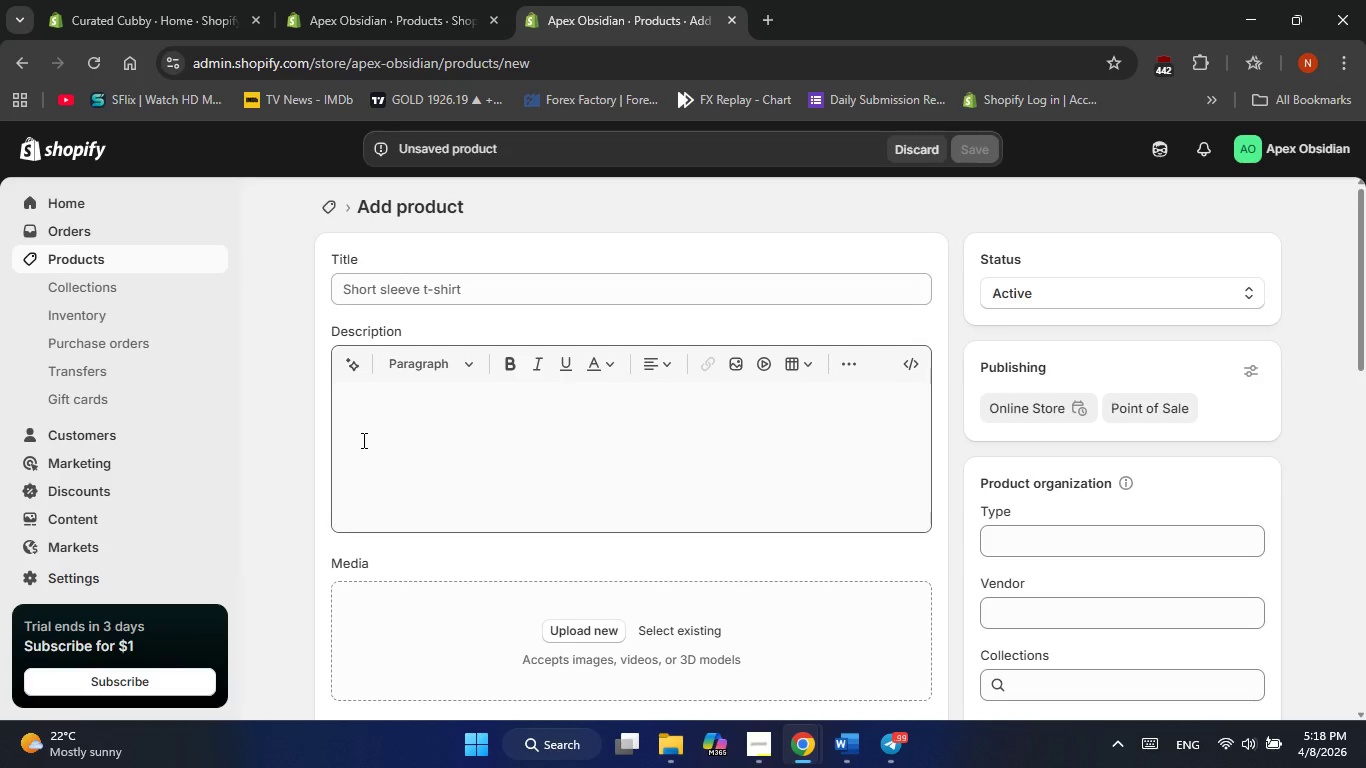 
wait(16.0)
 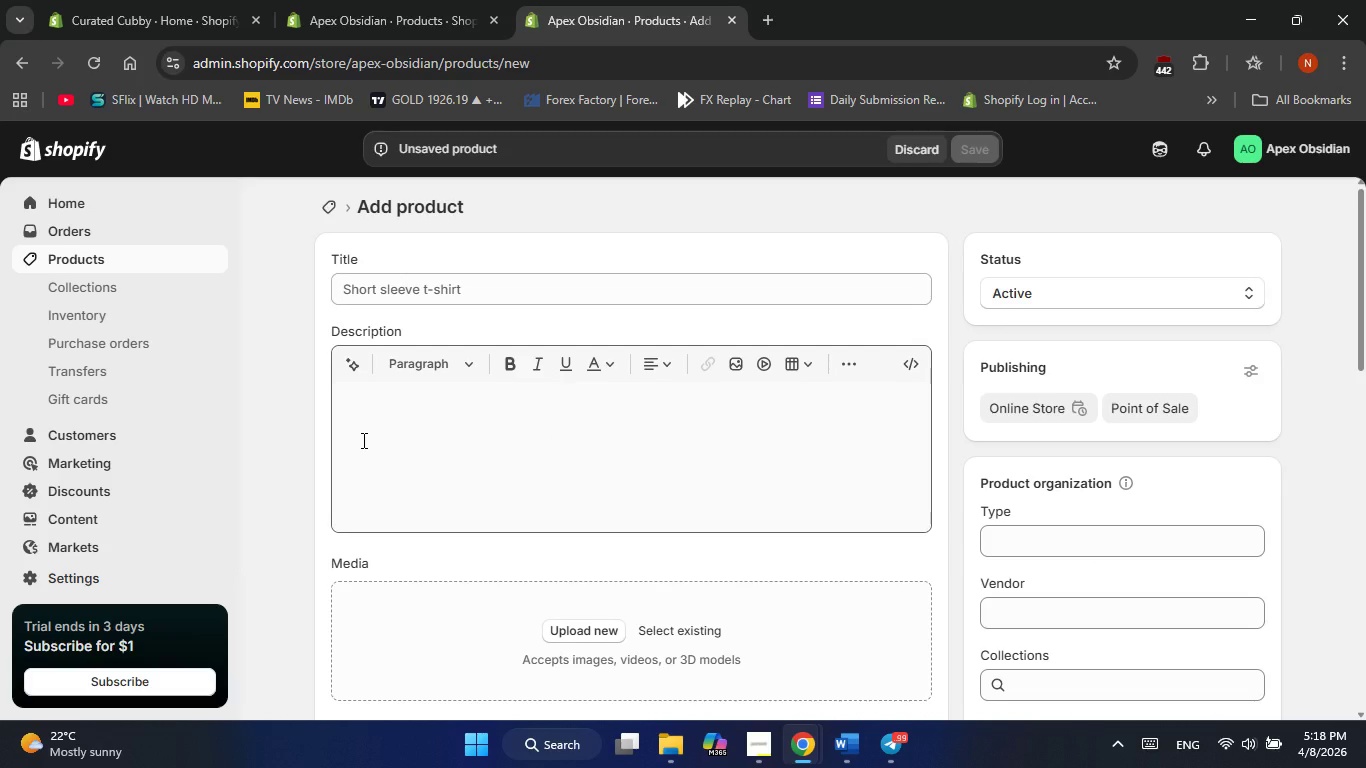 
left_click([454, 286])
 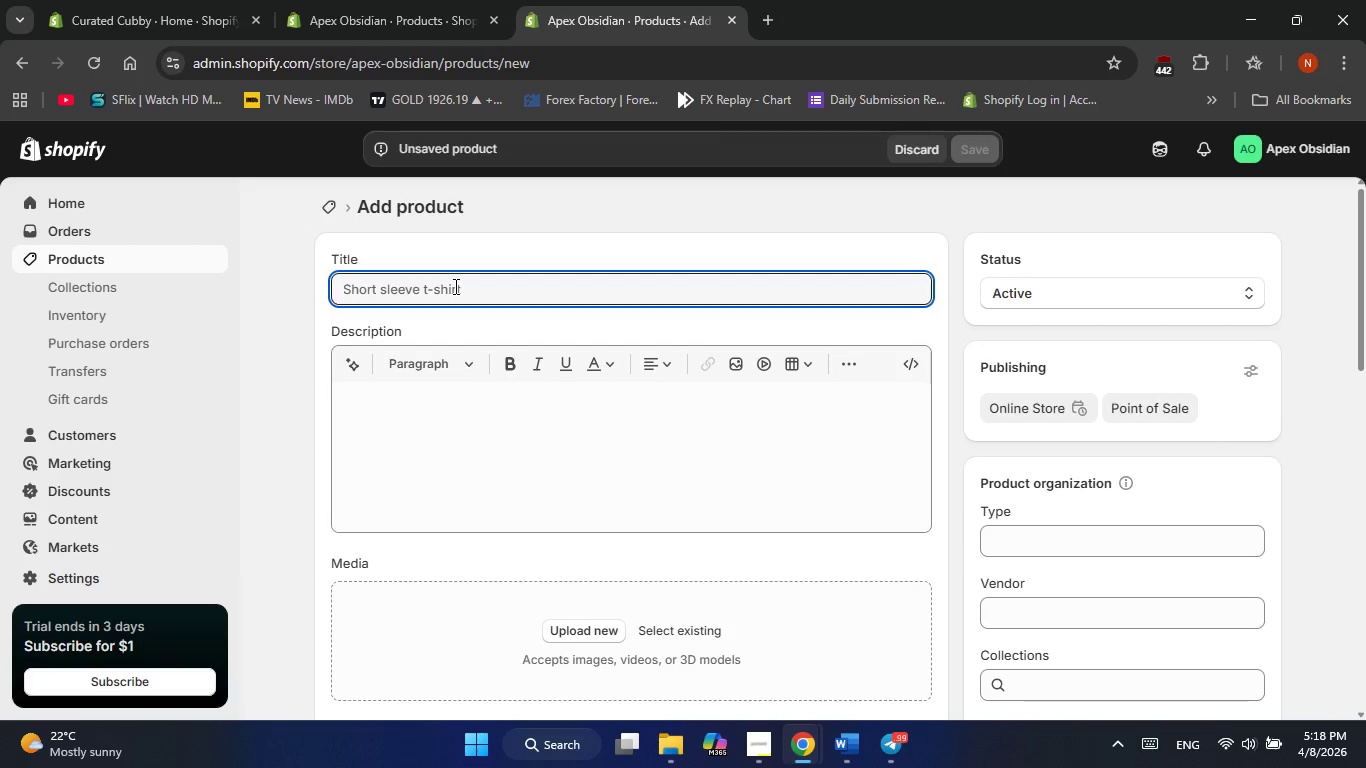 
type(Ceramic )
 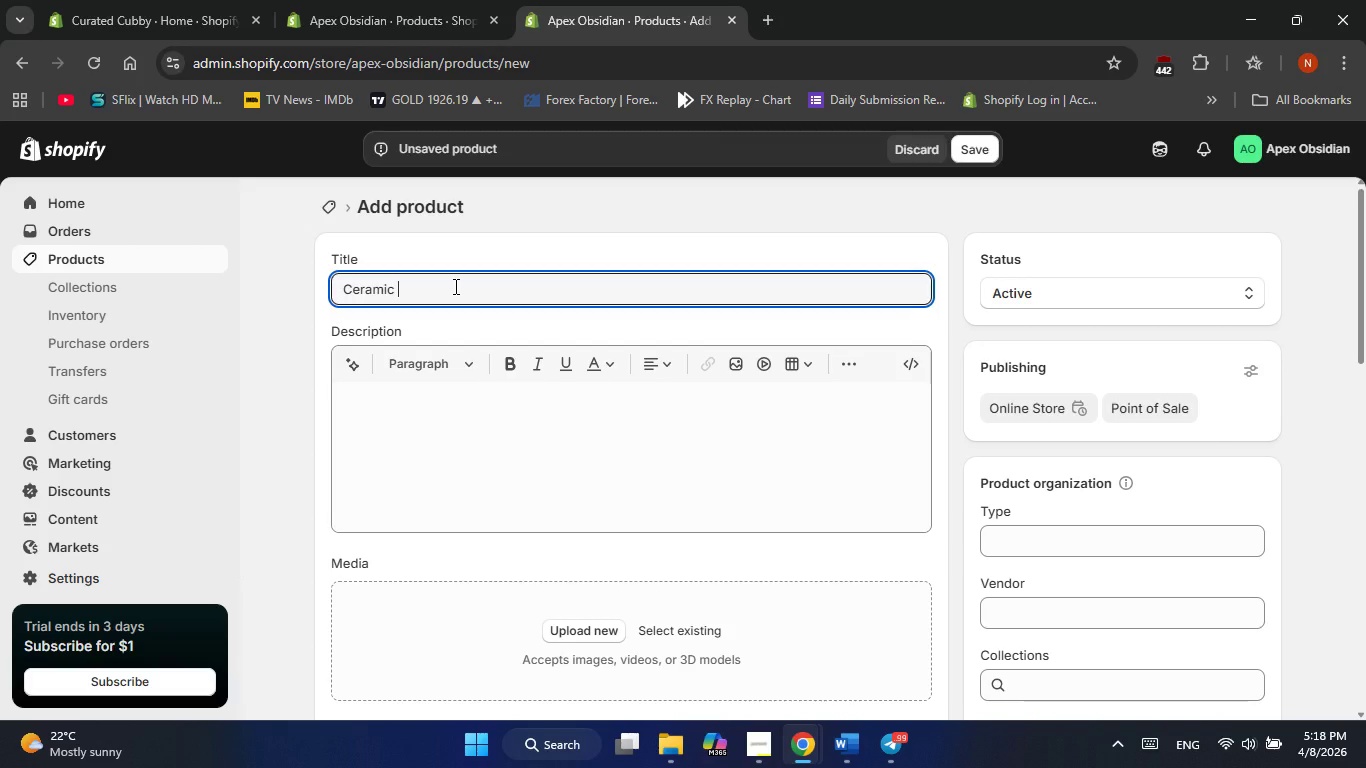 
type(Maintenance KIt)
 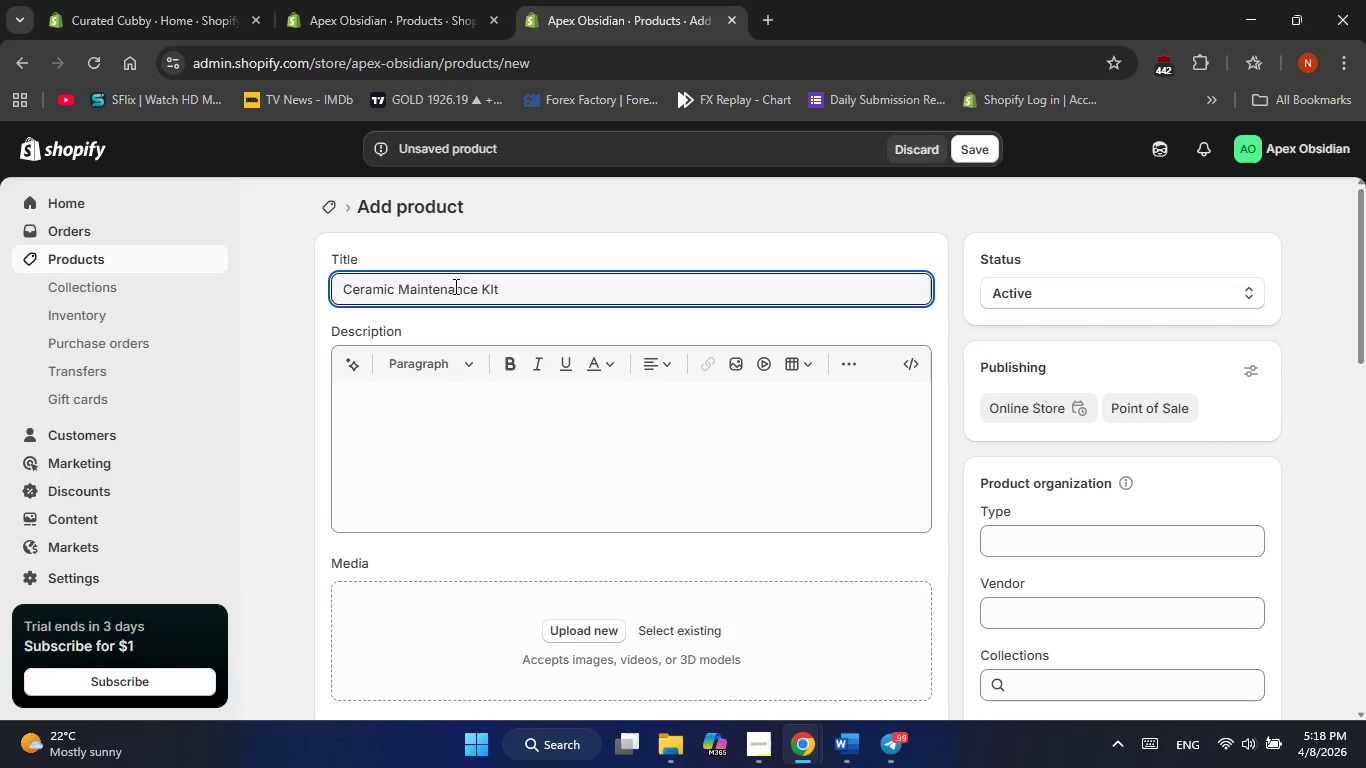 
key(ArrowLeft)
 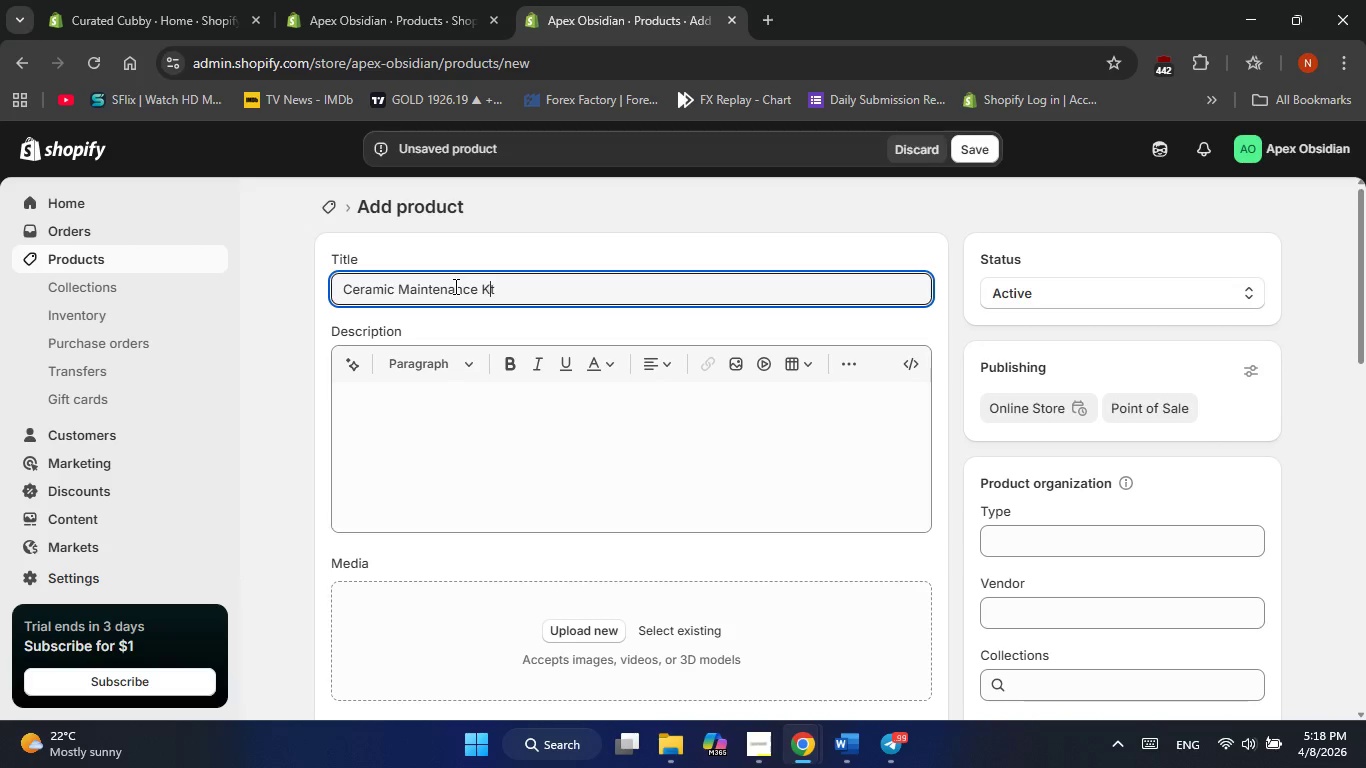 
key(Backspace)
 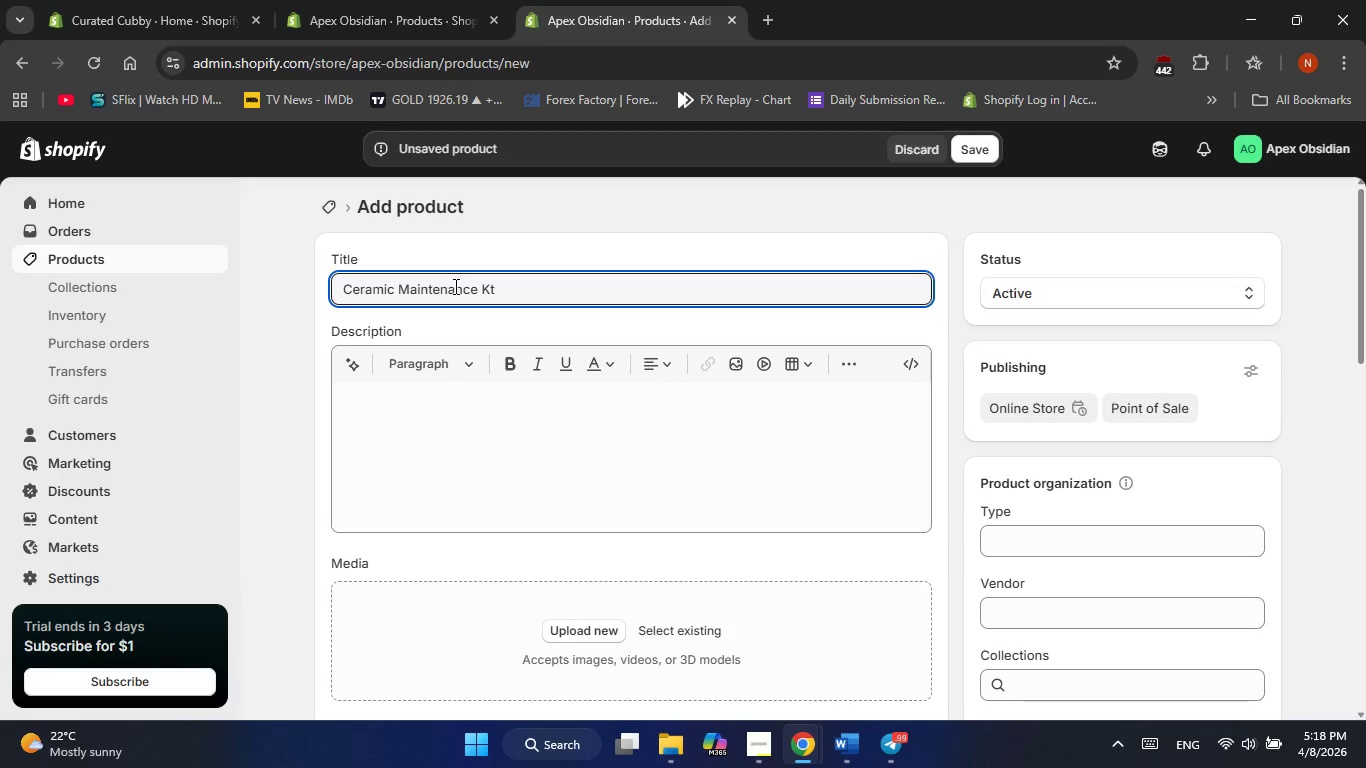 
key(Shift+I)
 